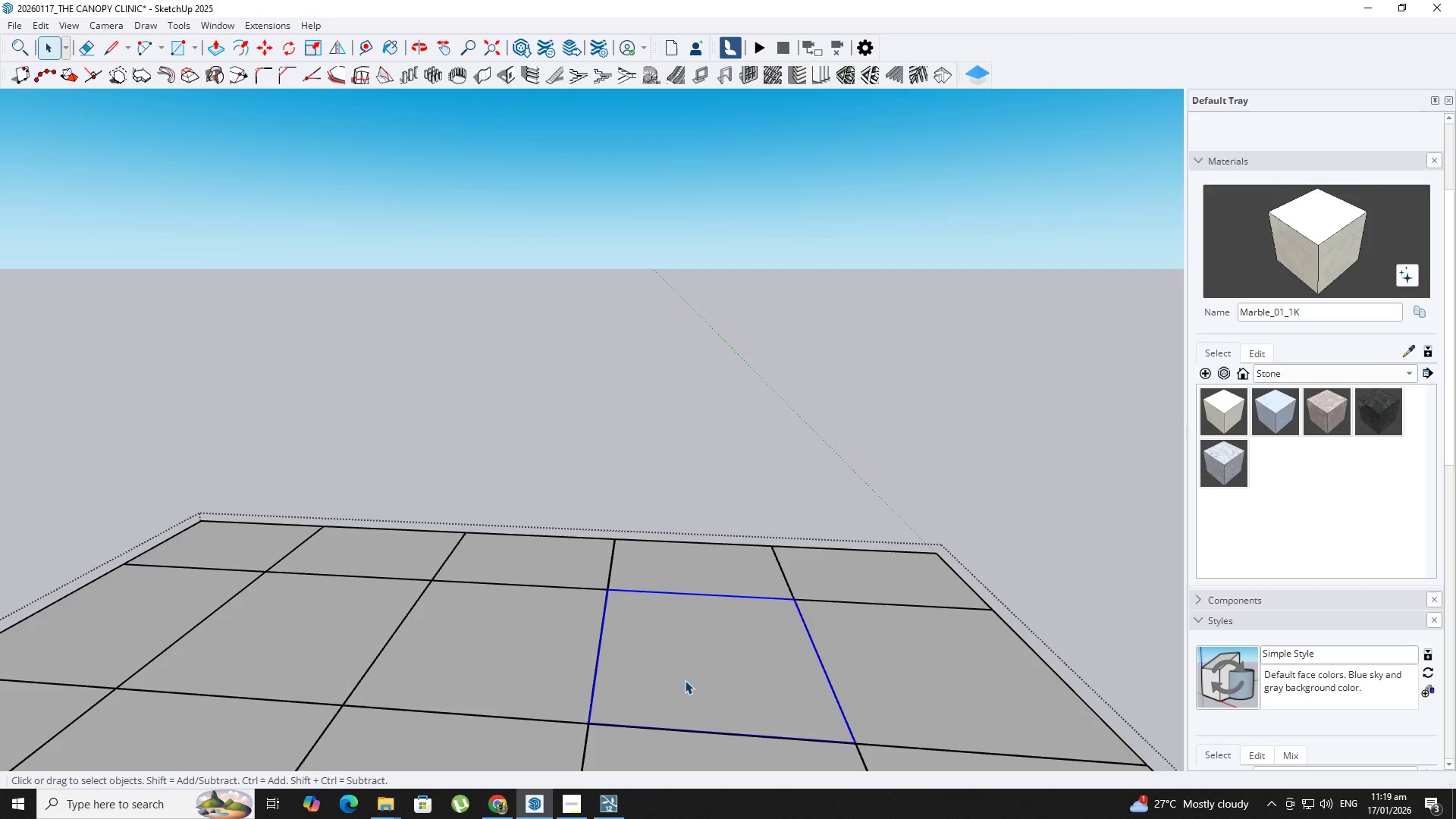 
left_click([685, 678])
 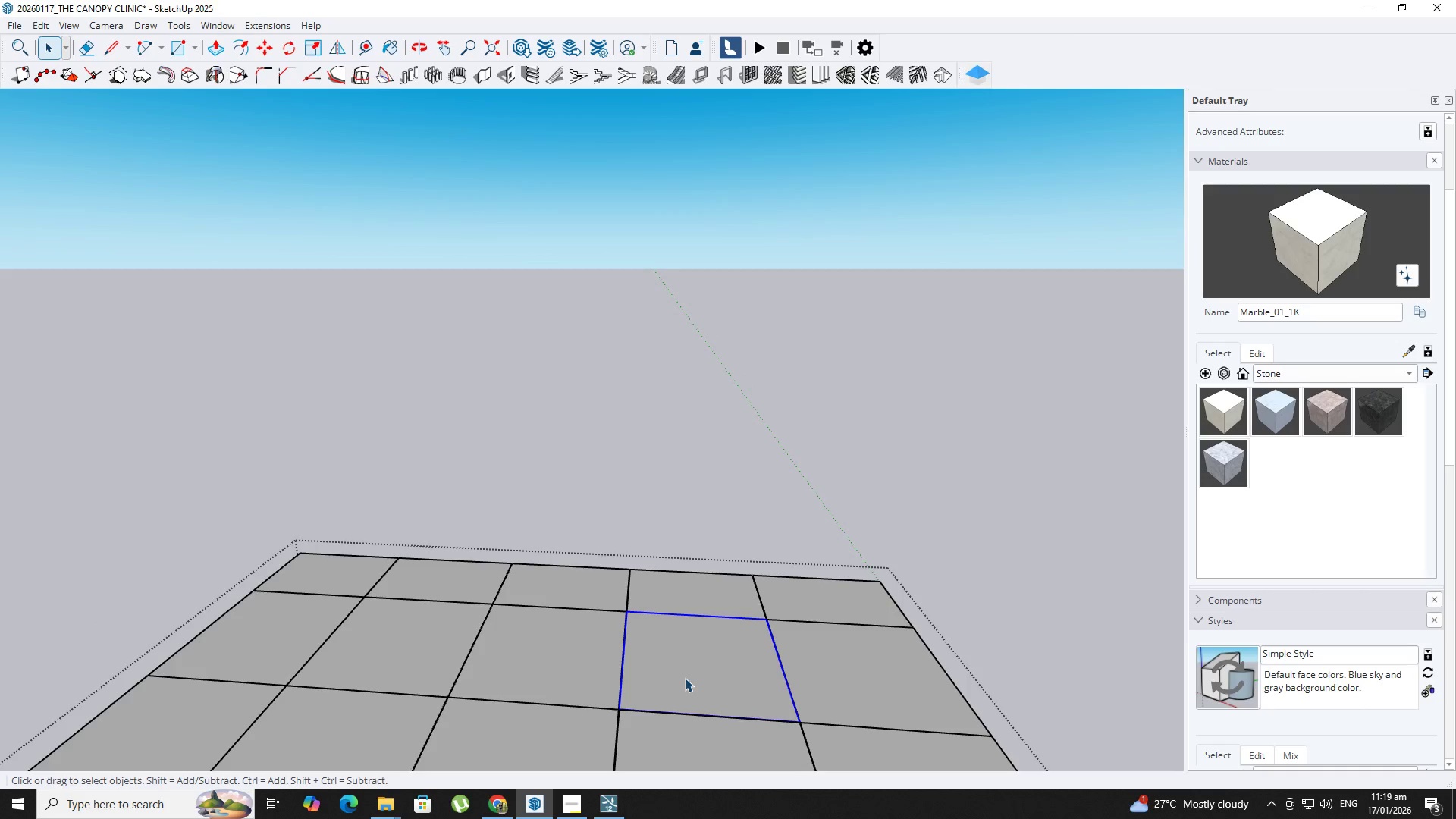 
scroll: coordinate [685, 679], scroll_direction: down, amount: 4.0
 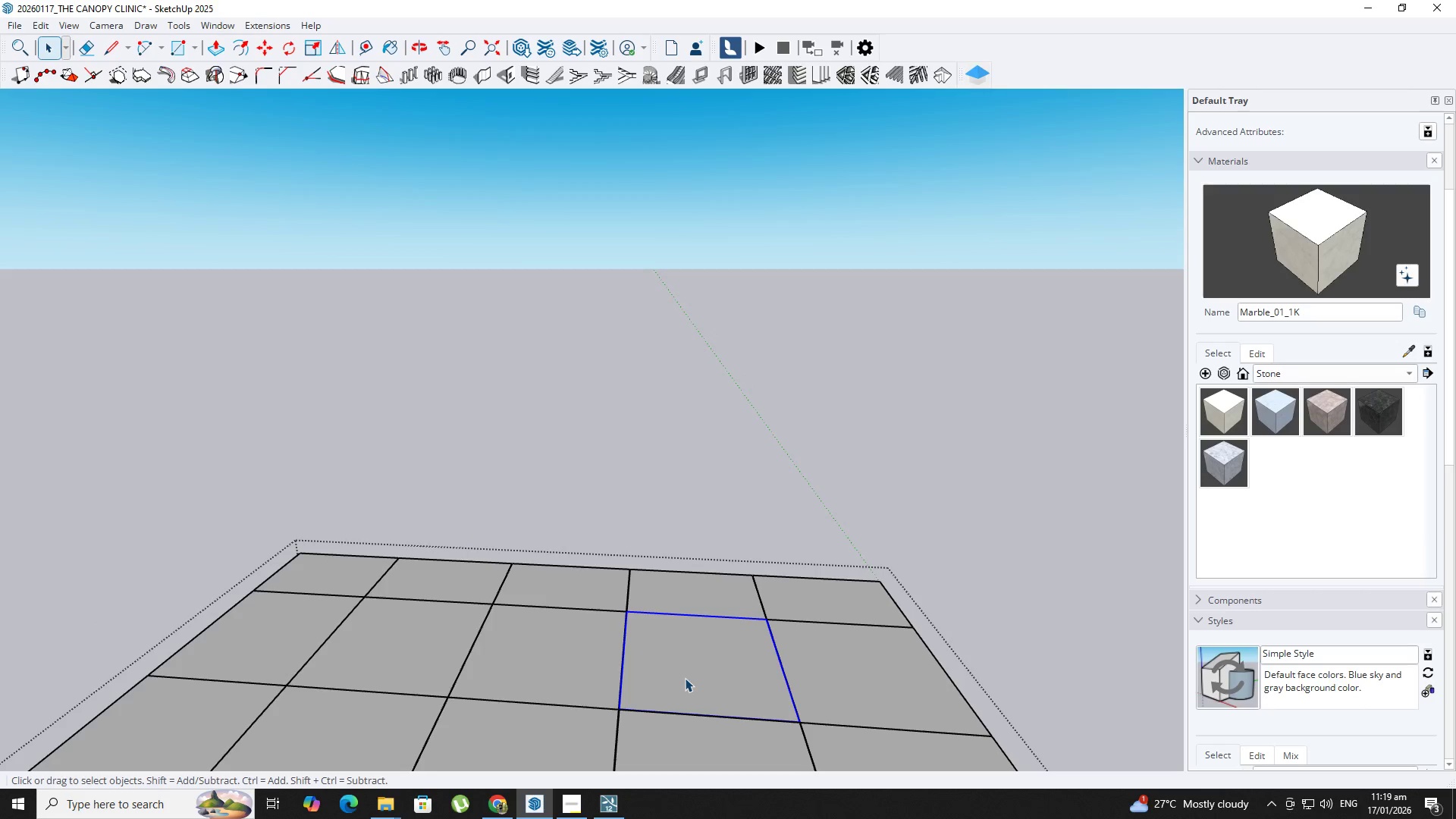 
double_click([685, 678])
 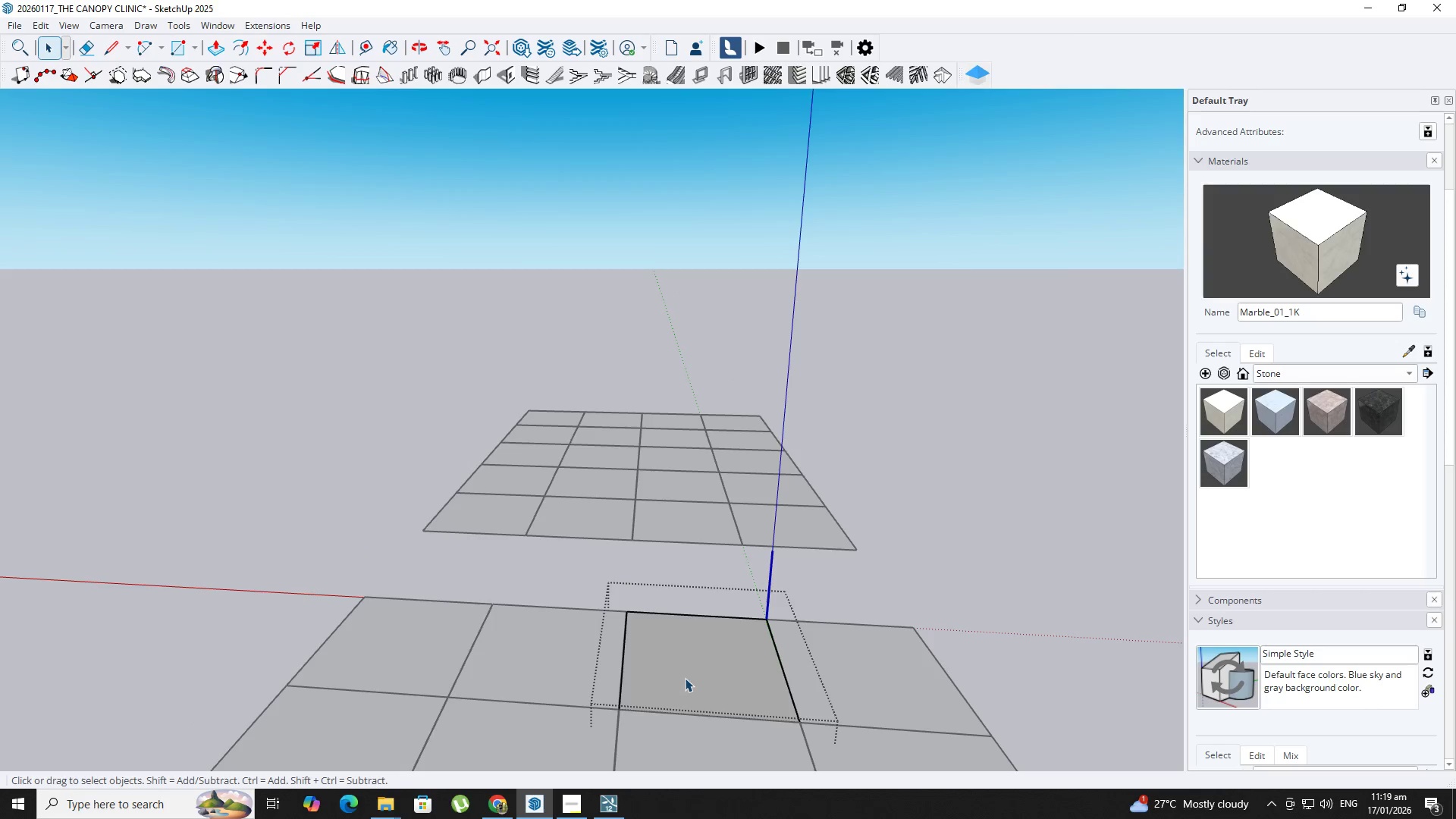 
triple_click([685, 678])
 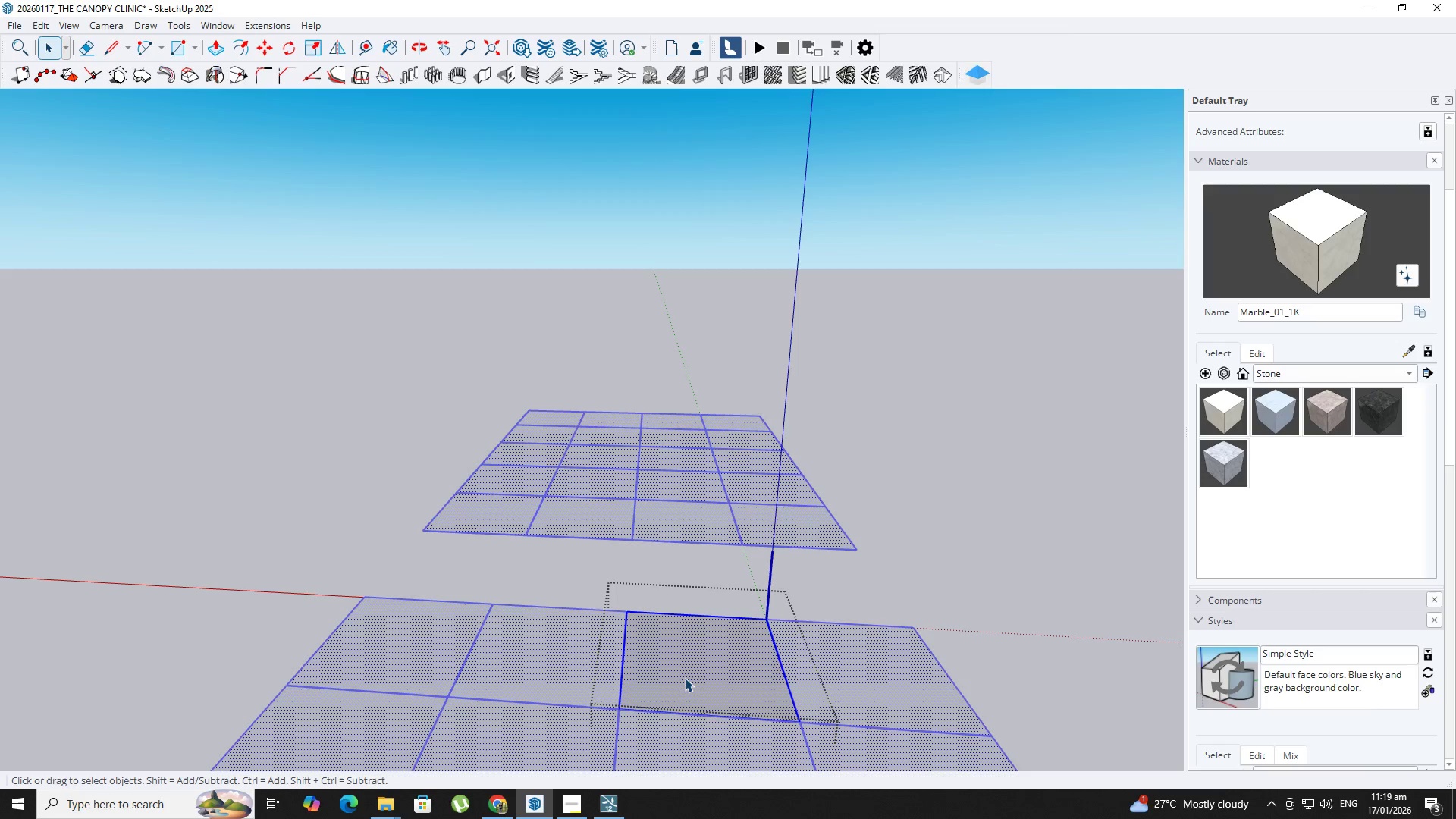 
triple_click([685, 678])
 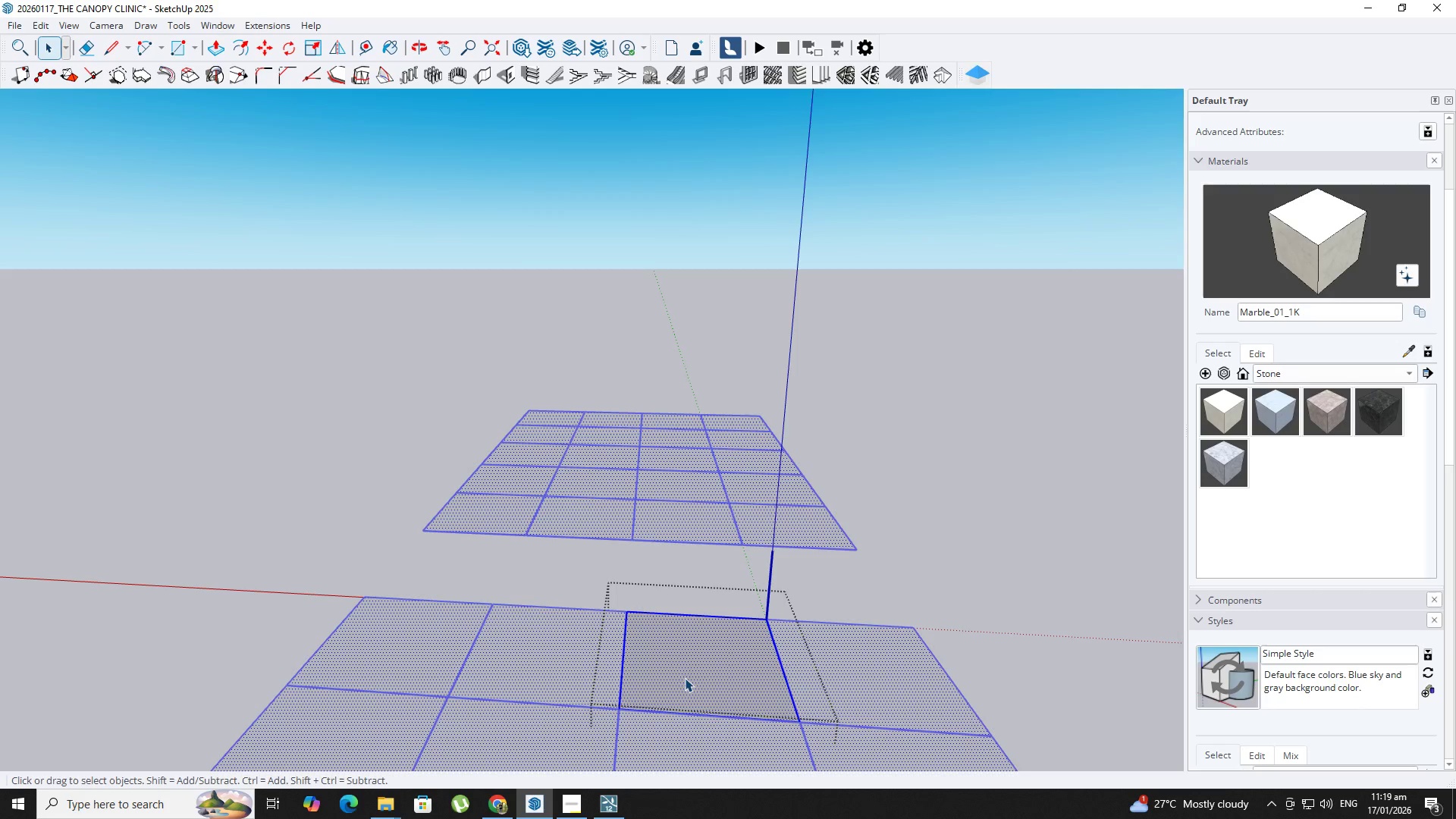 
key(B)
 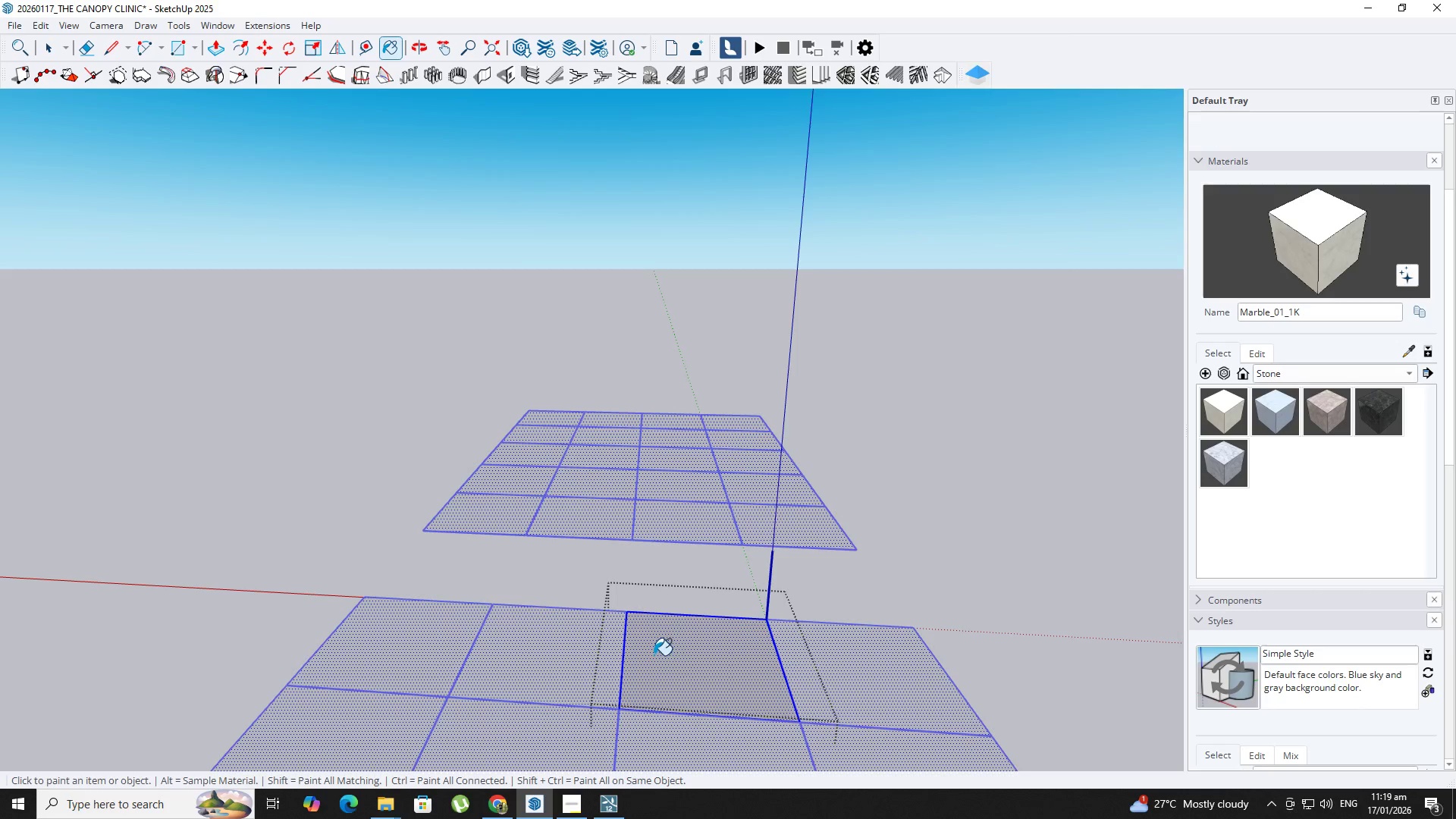 
triple_click([654, 655])
 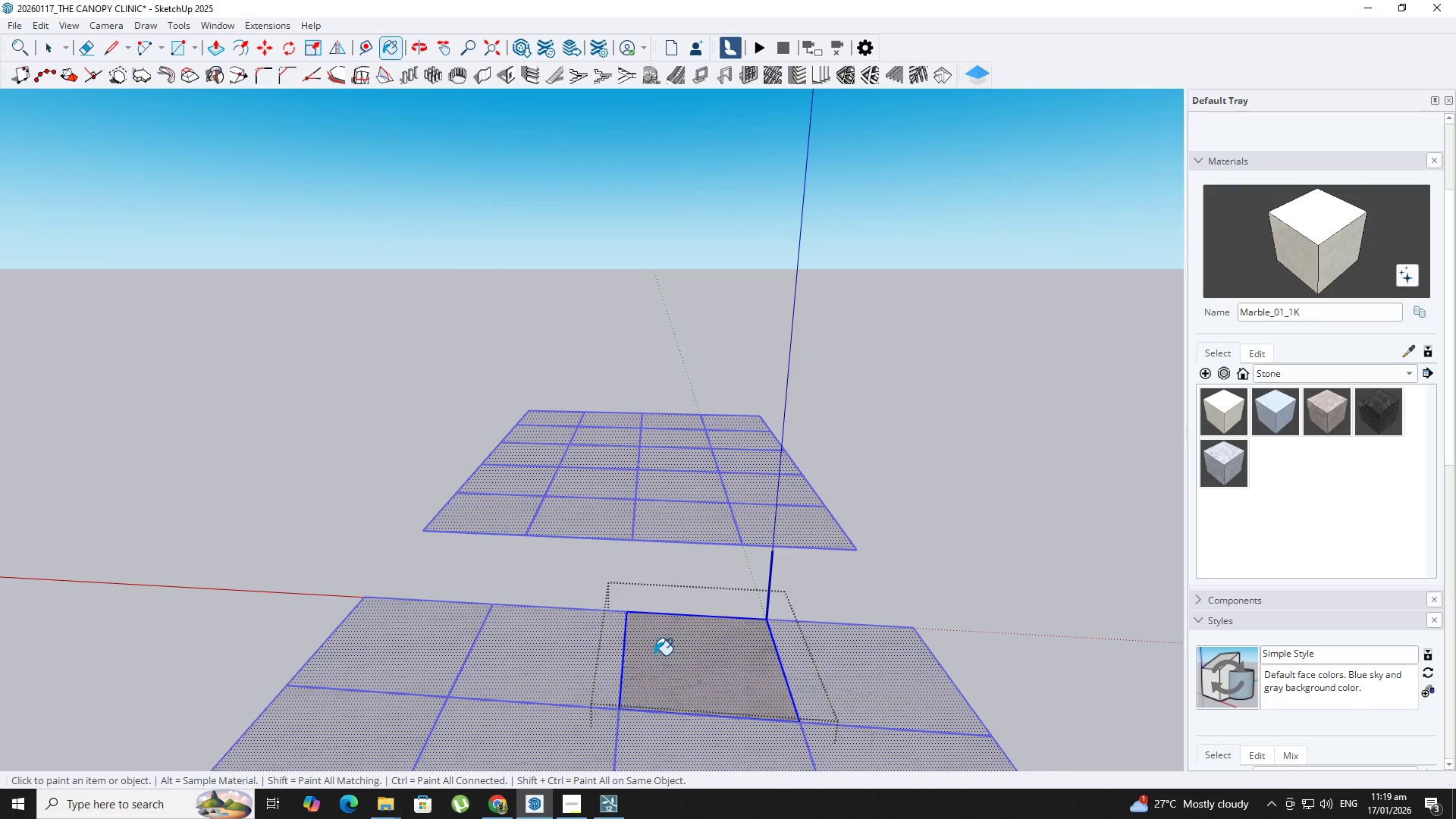 
key(Space)
 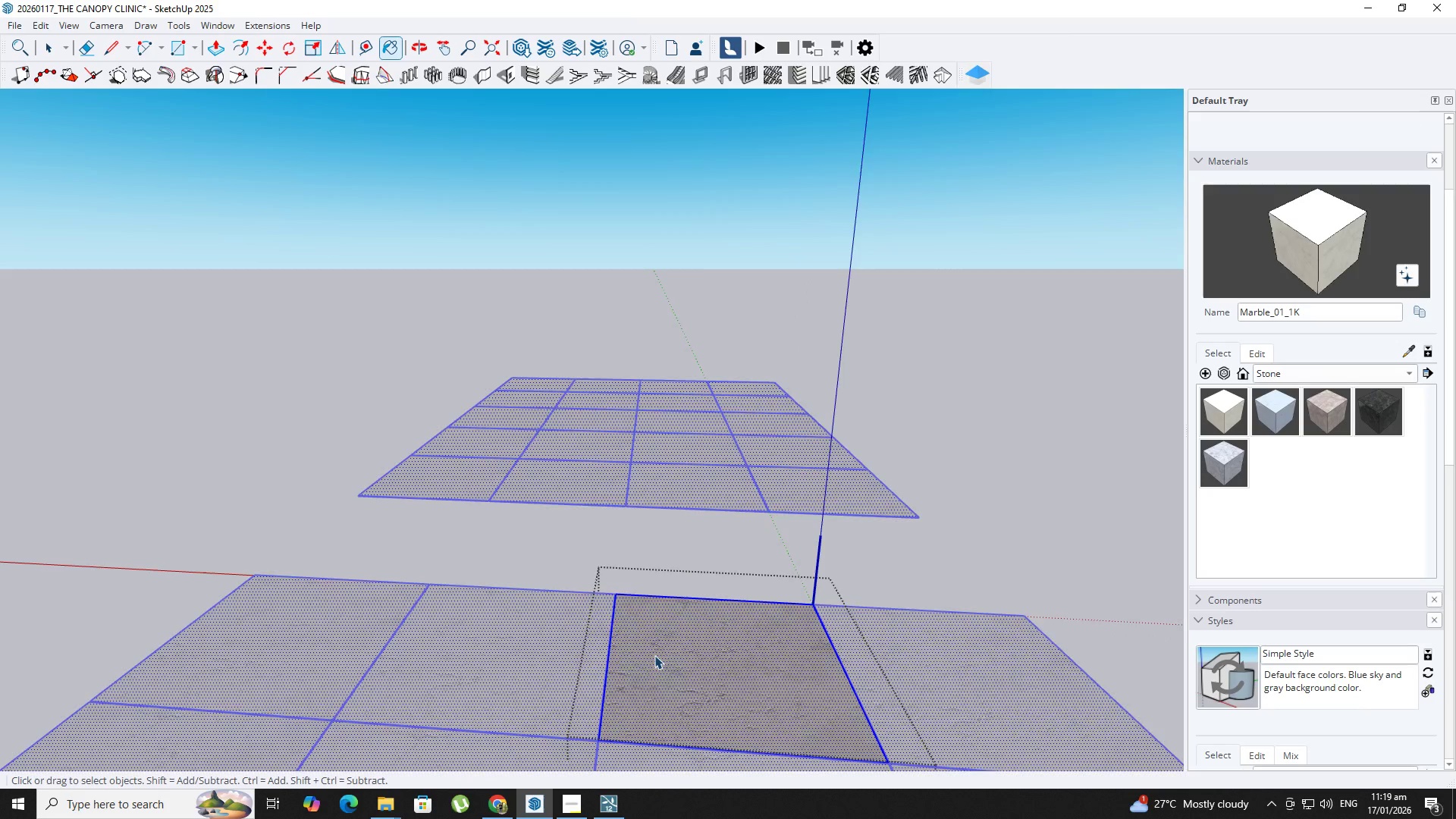 
key(Escape)
 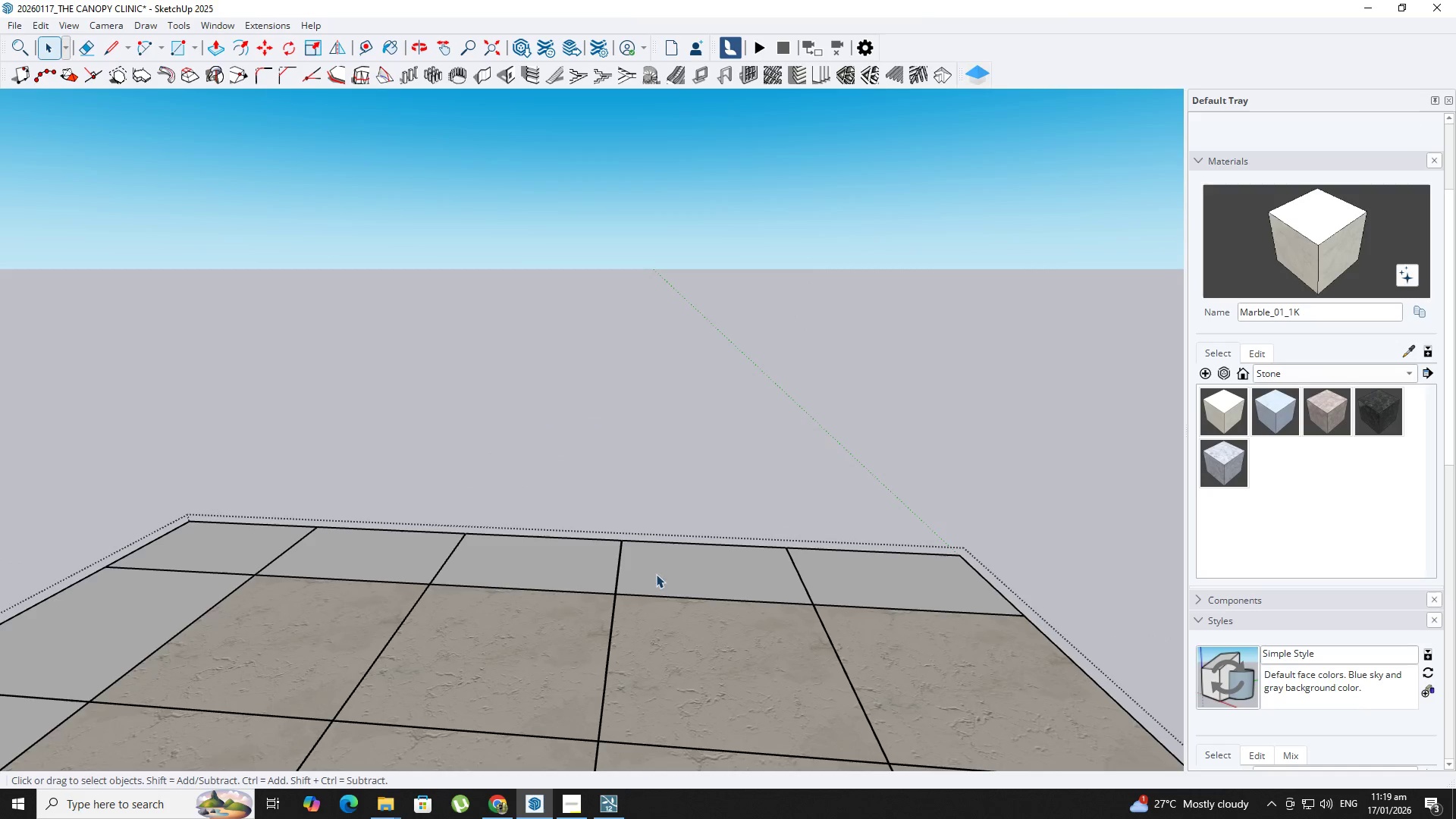 
scroll: coordinate [654, 655], scroll_direction: up, amount: 4.0
 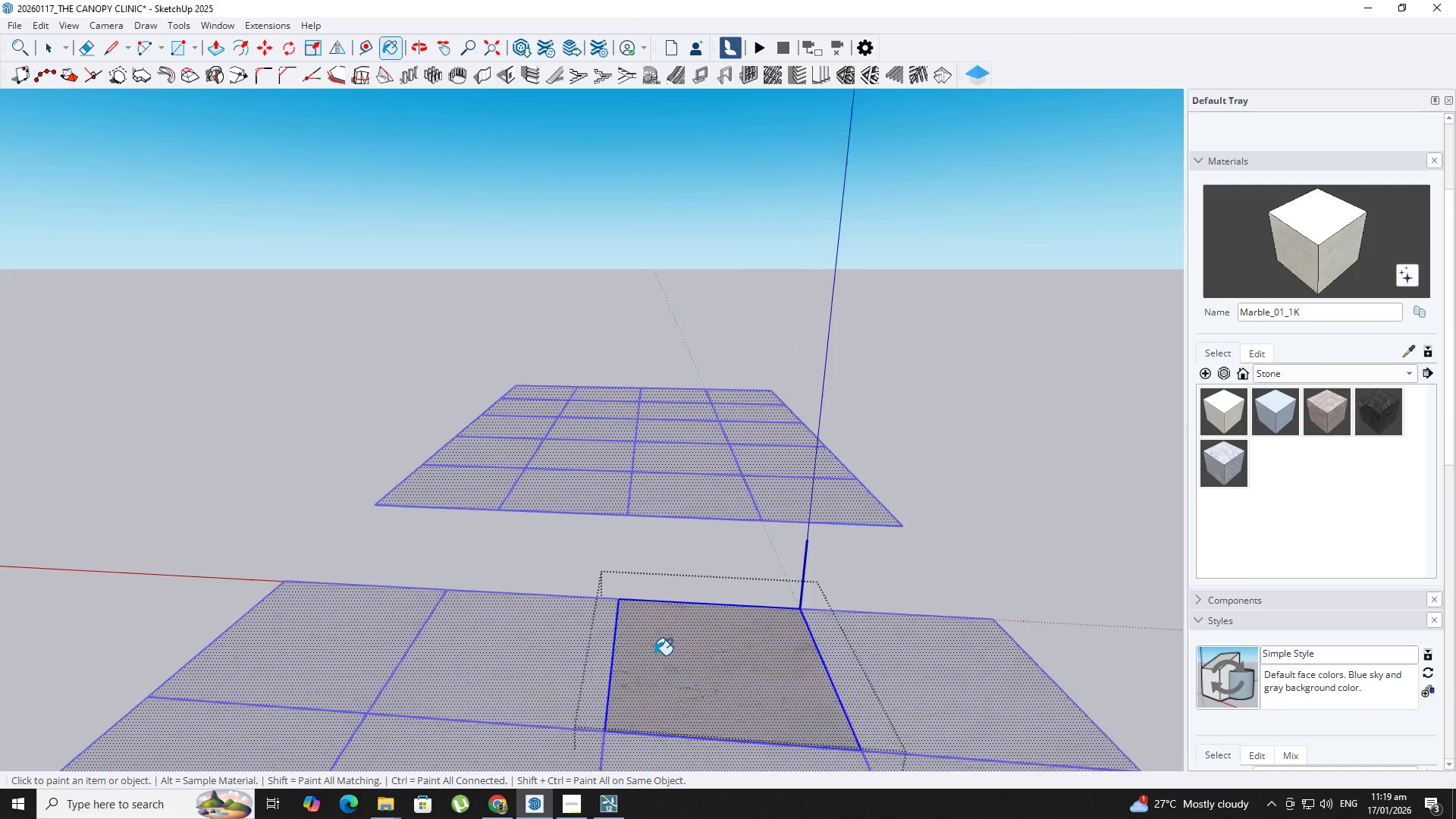 
double_click([654, 569])
 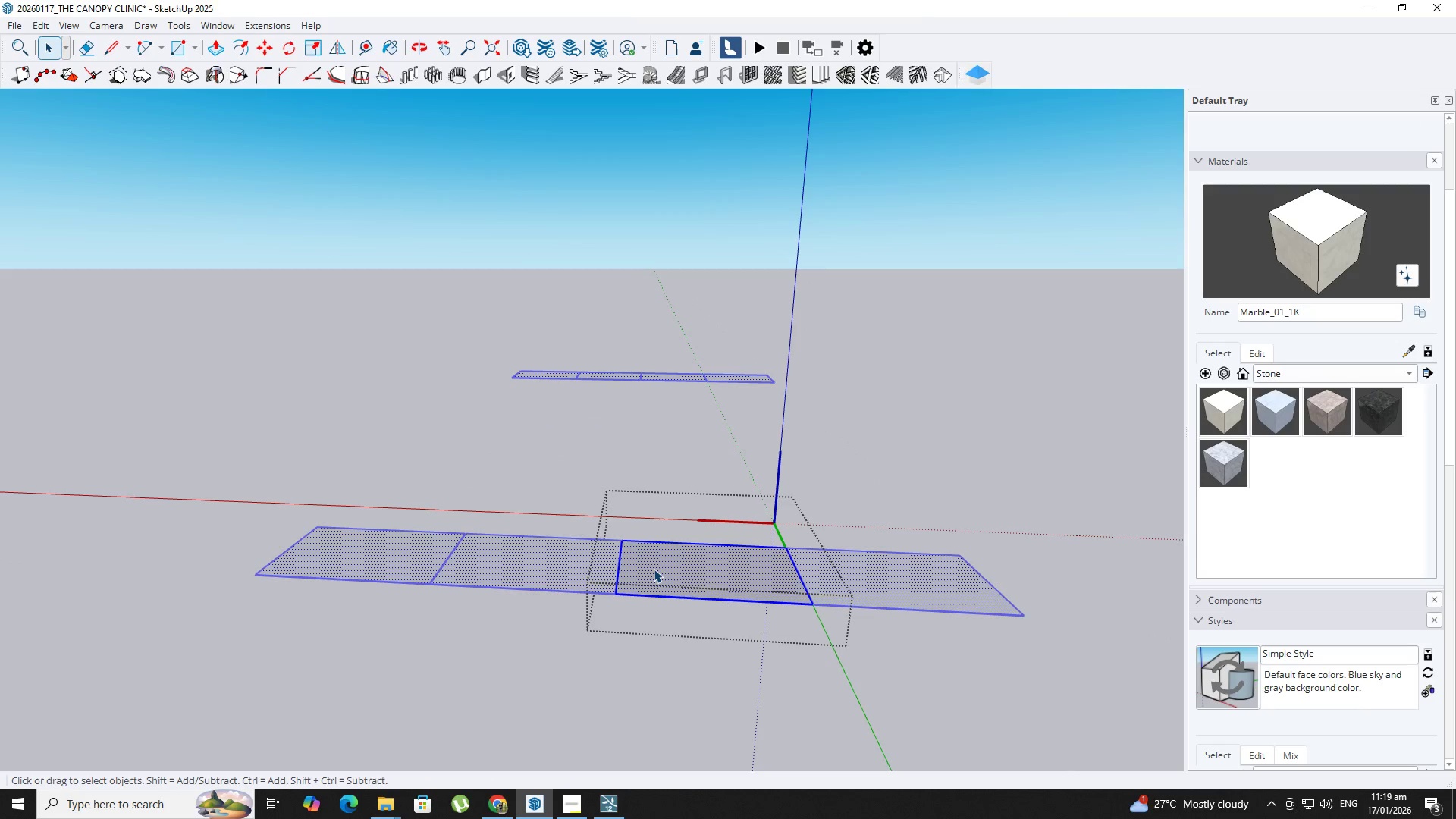 
triple_click([653, 569])
 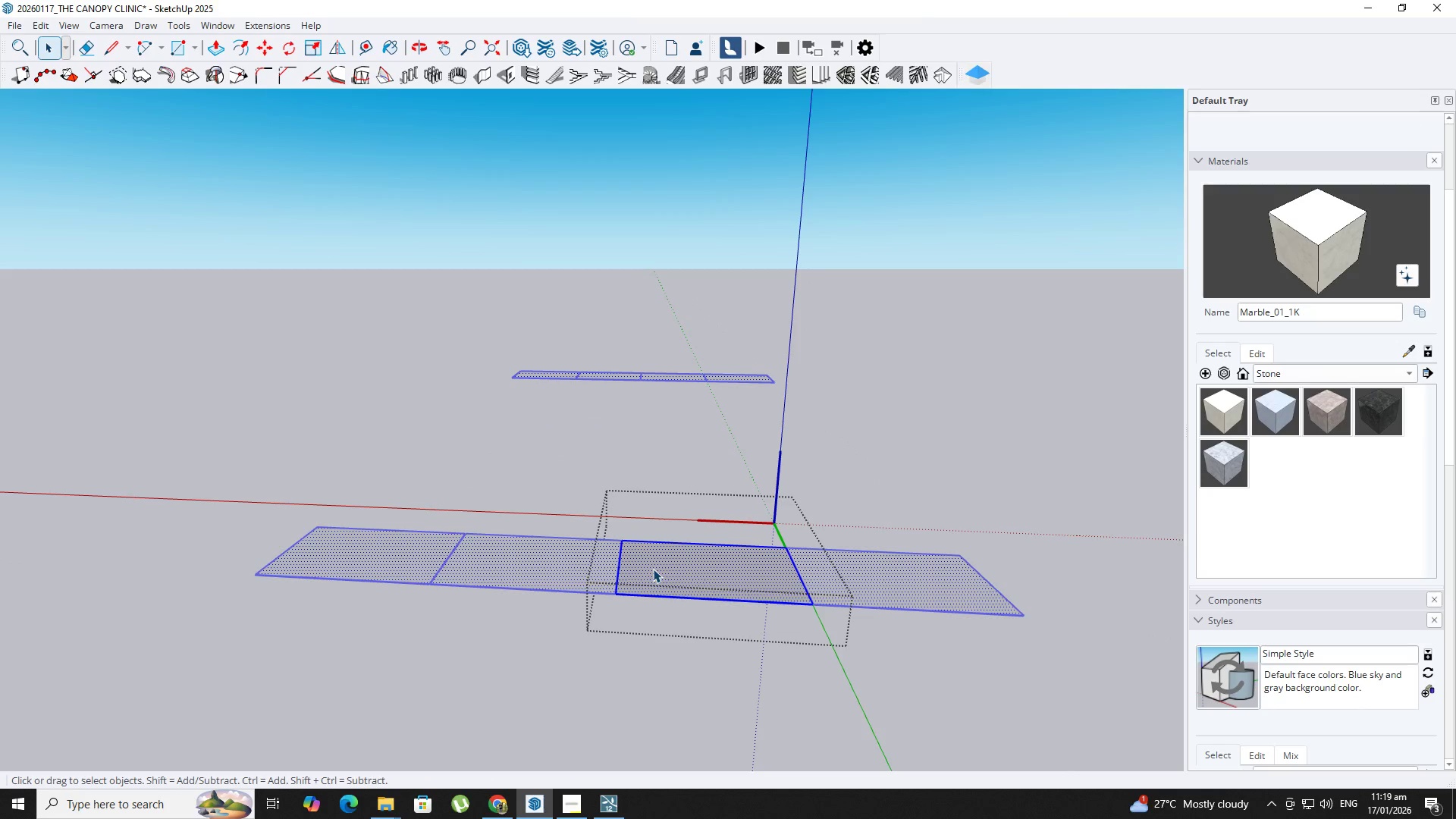 
key(B)
 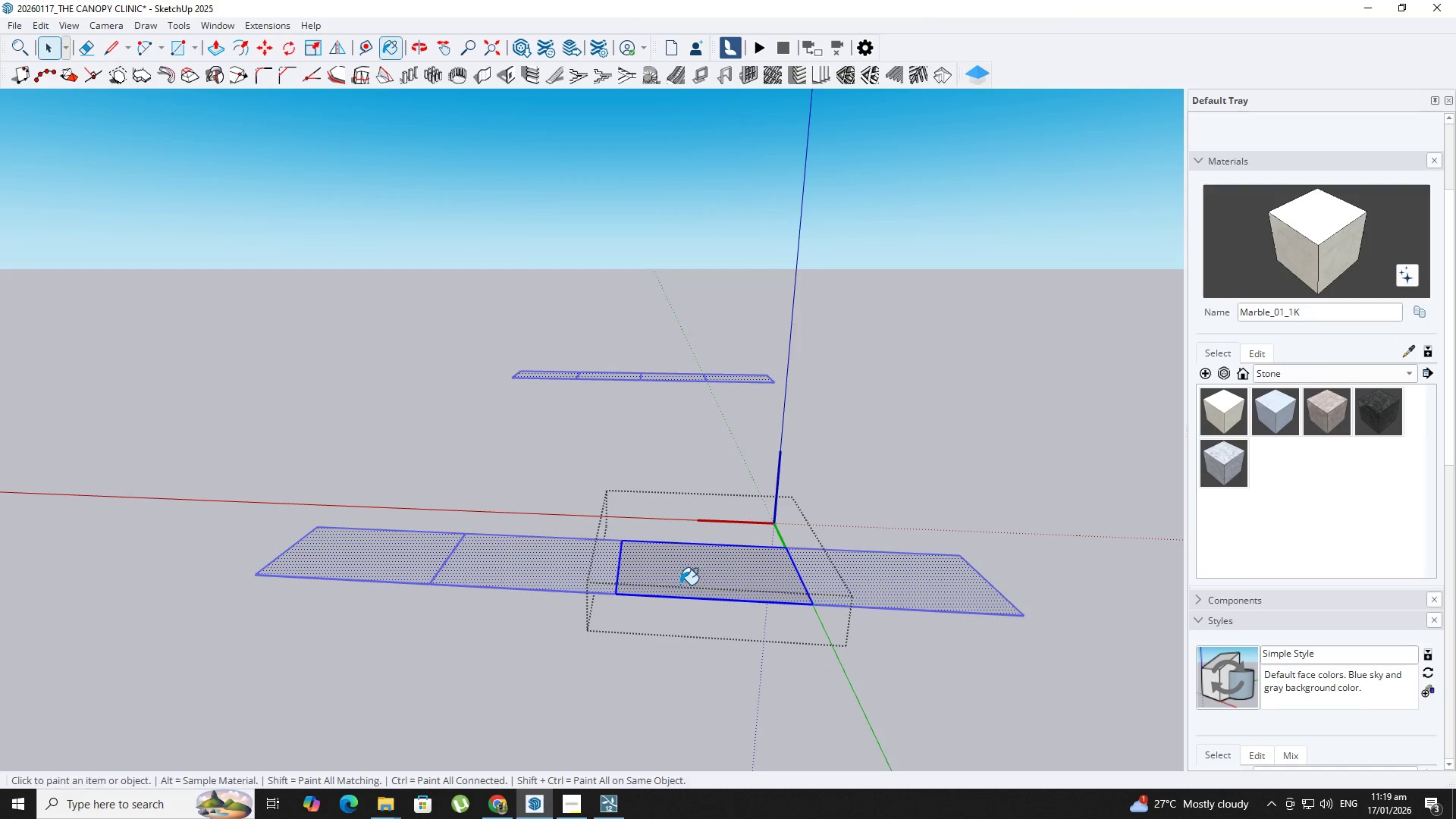 
triple_click([680, 584])
 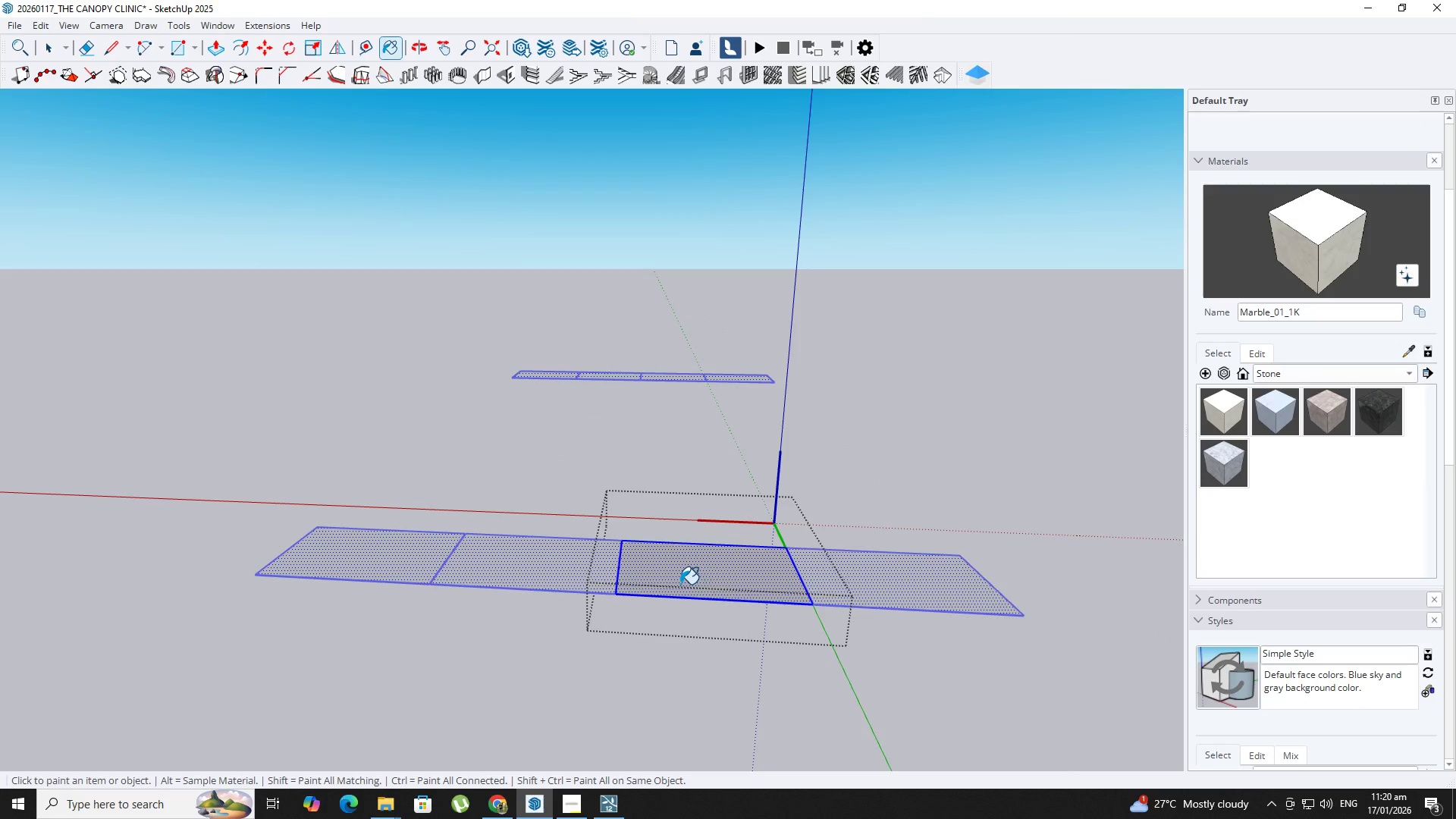 
key(Space)
 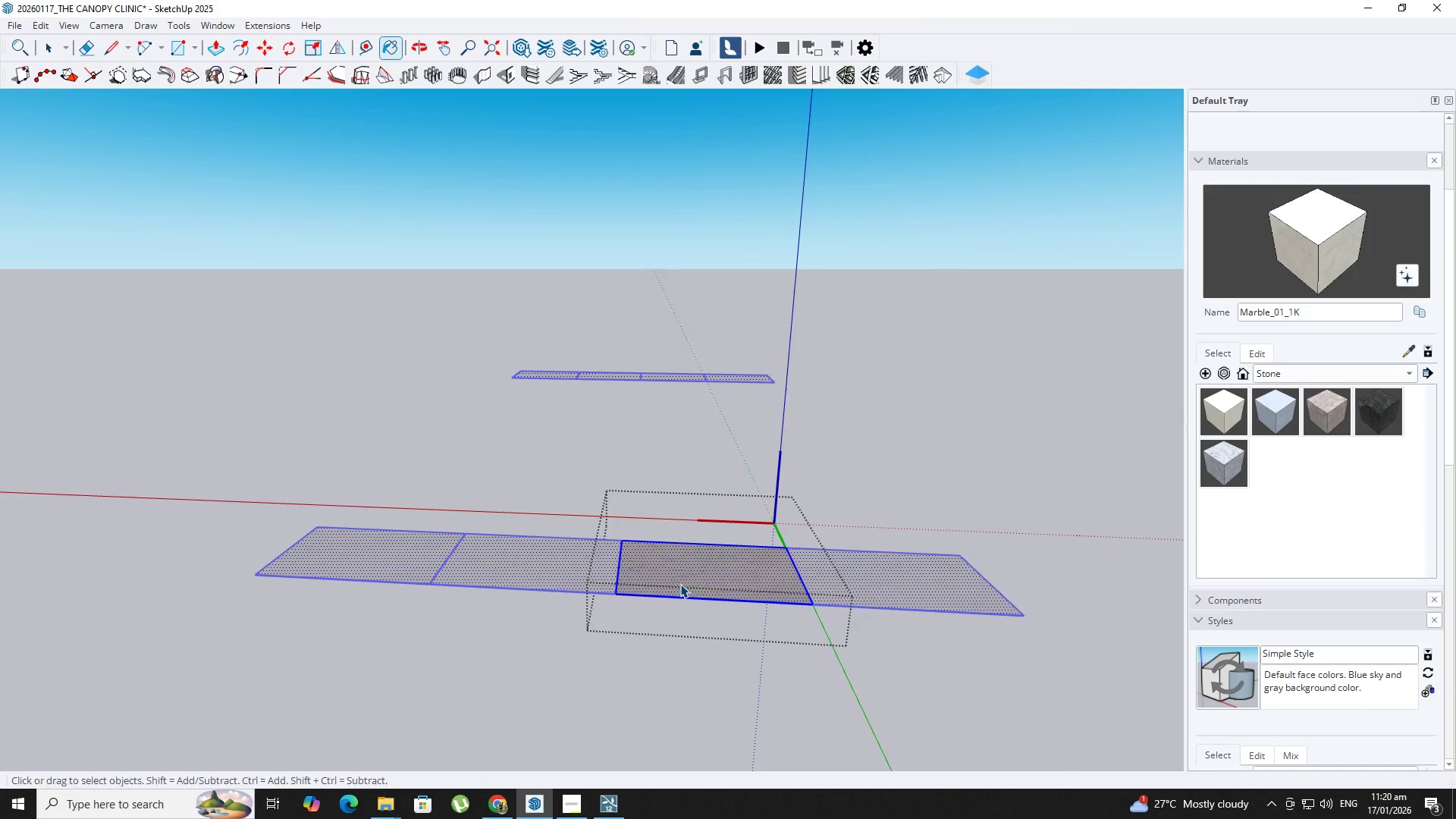 
key(Escape)
 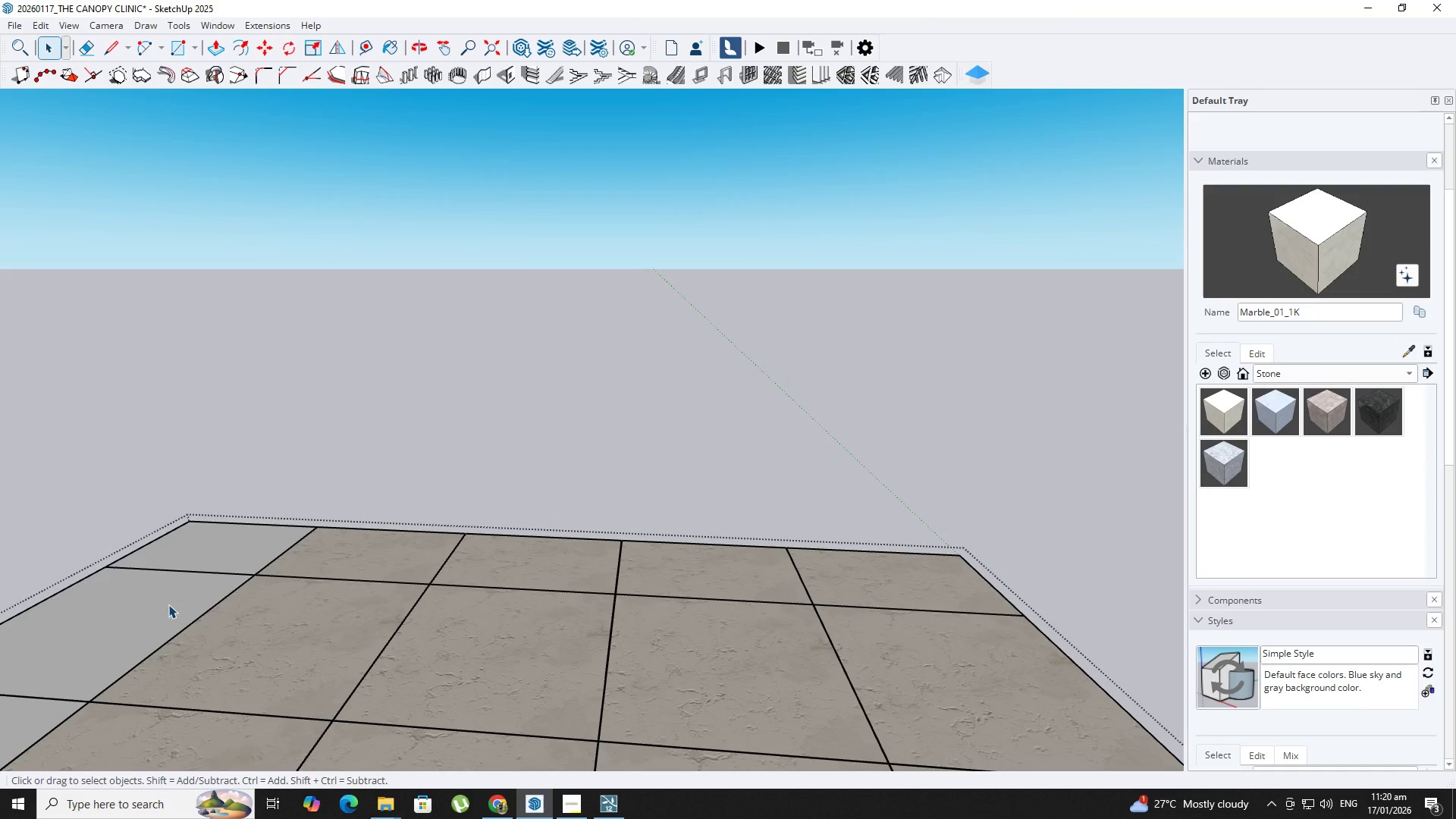 
double_click([164, 603])
 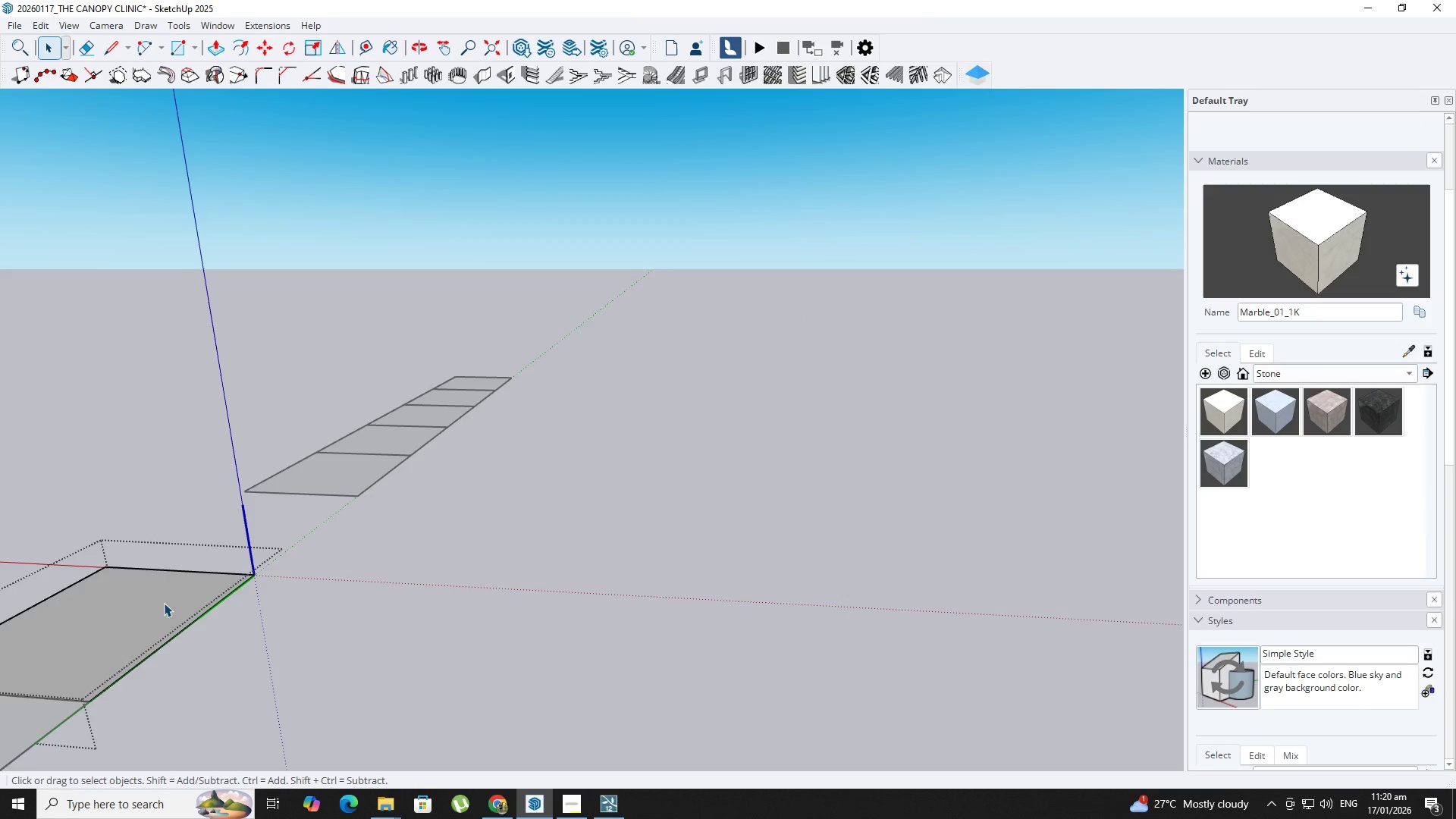 
key(Space)
 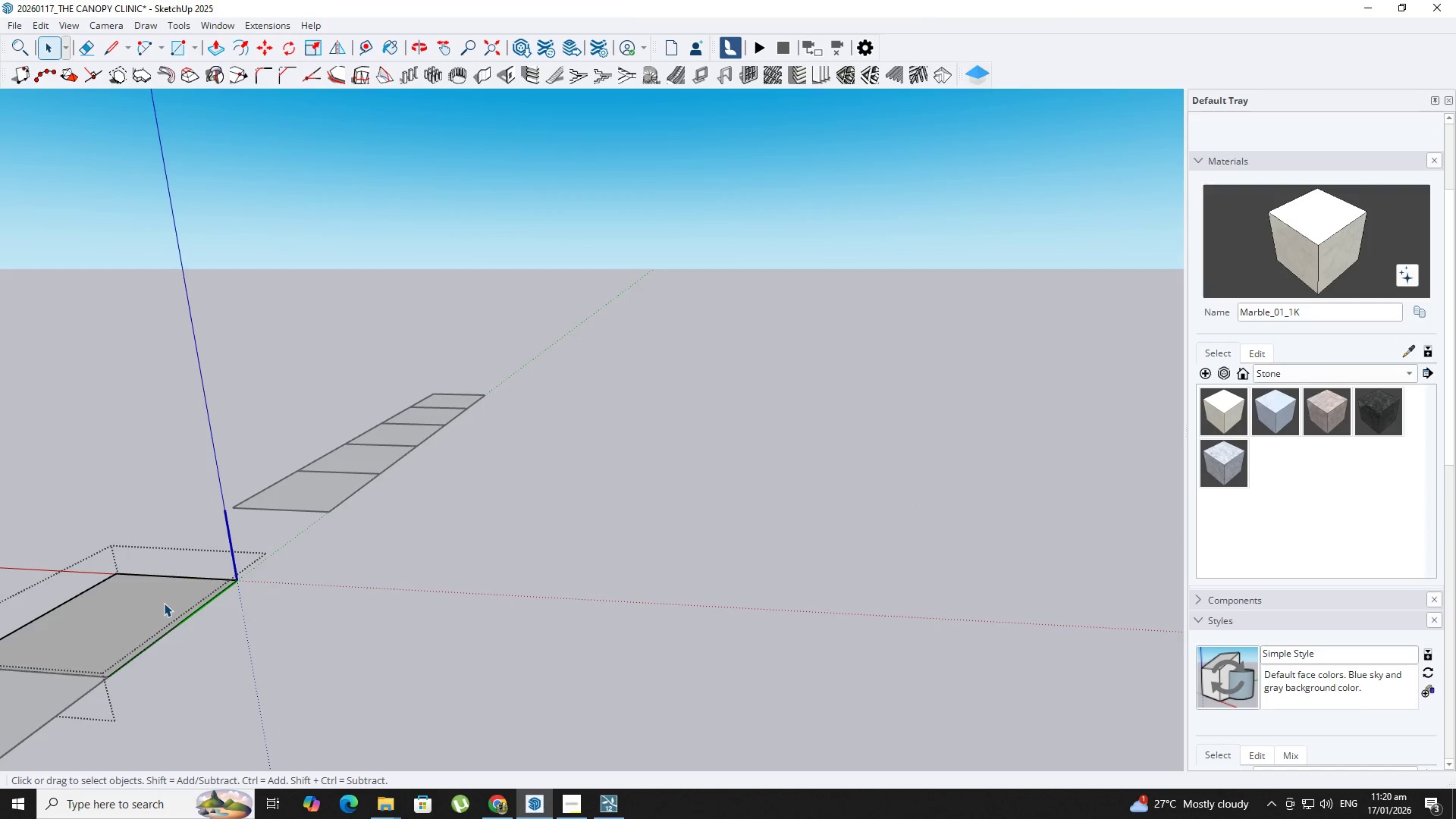 
key(Escape)
 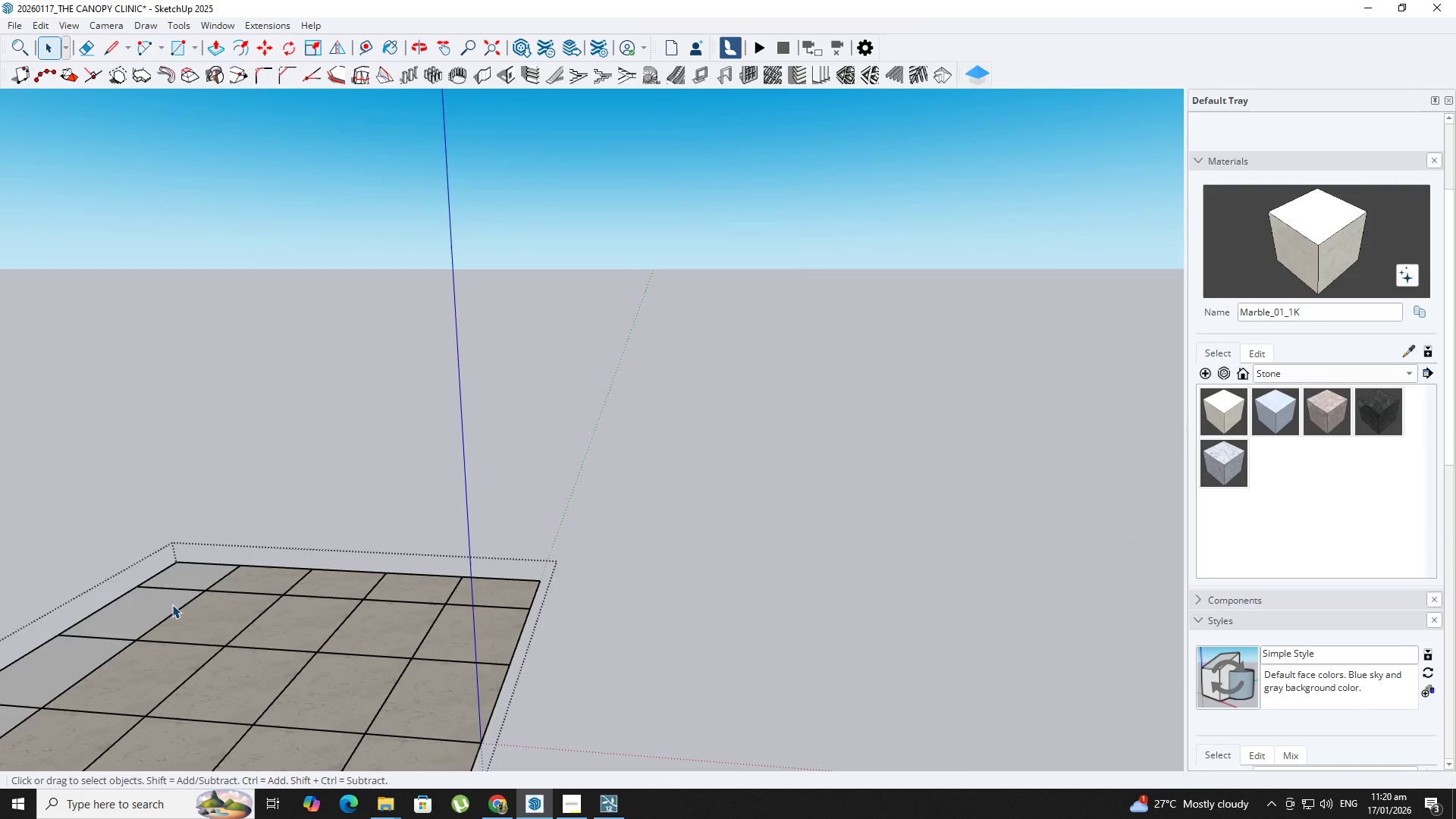 
key(Shift+ShiftLeft)
 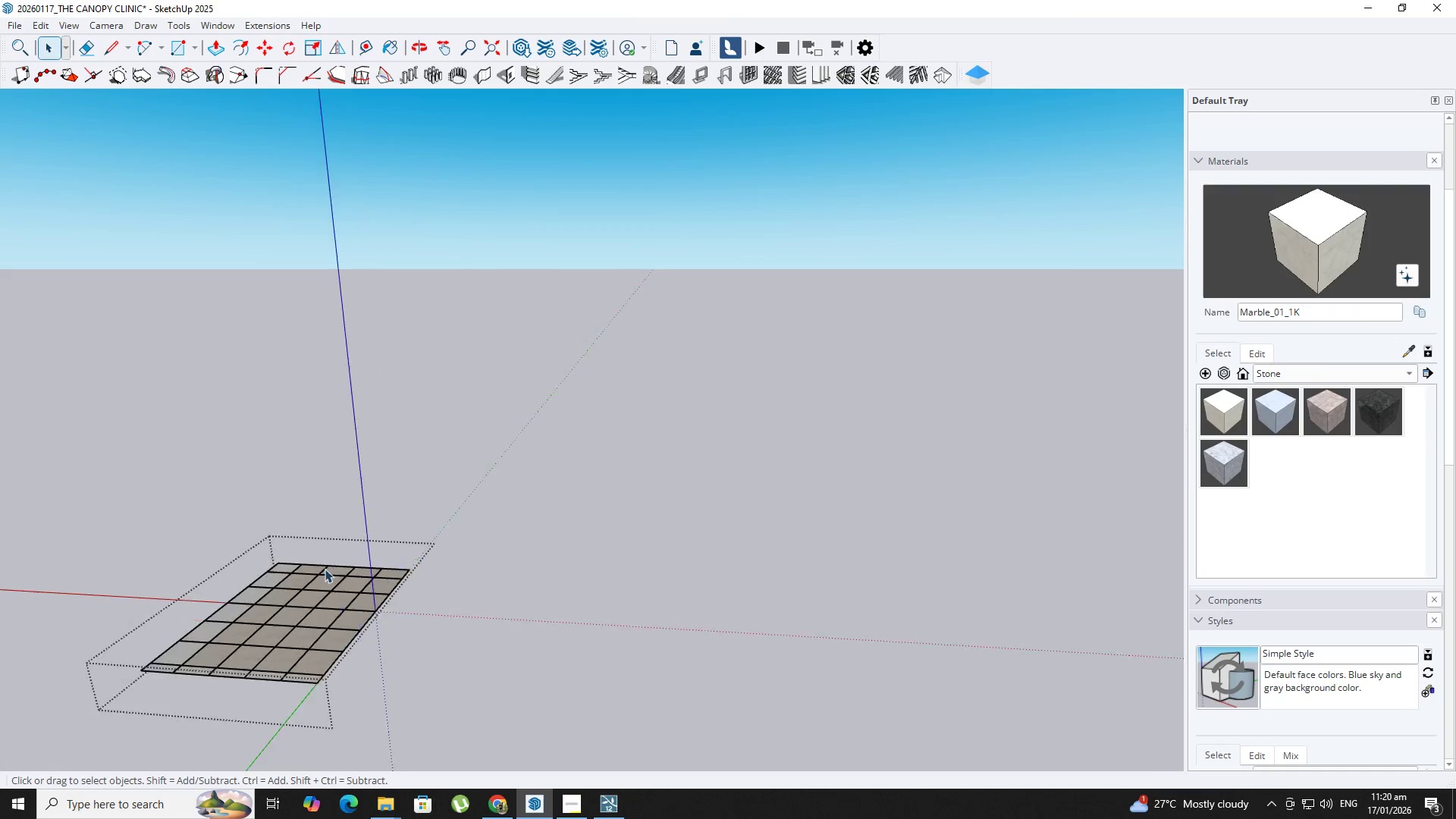 
left_click_drag(start_coordinate=[482, 477], to_coordinate=[158, 729])
 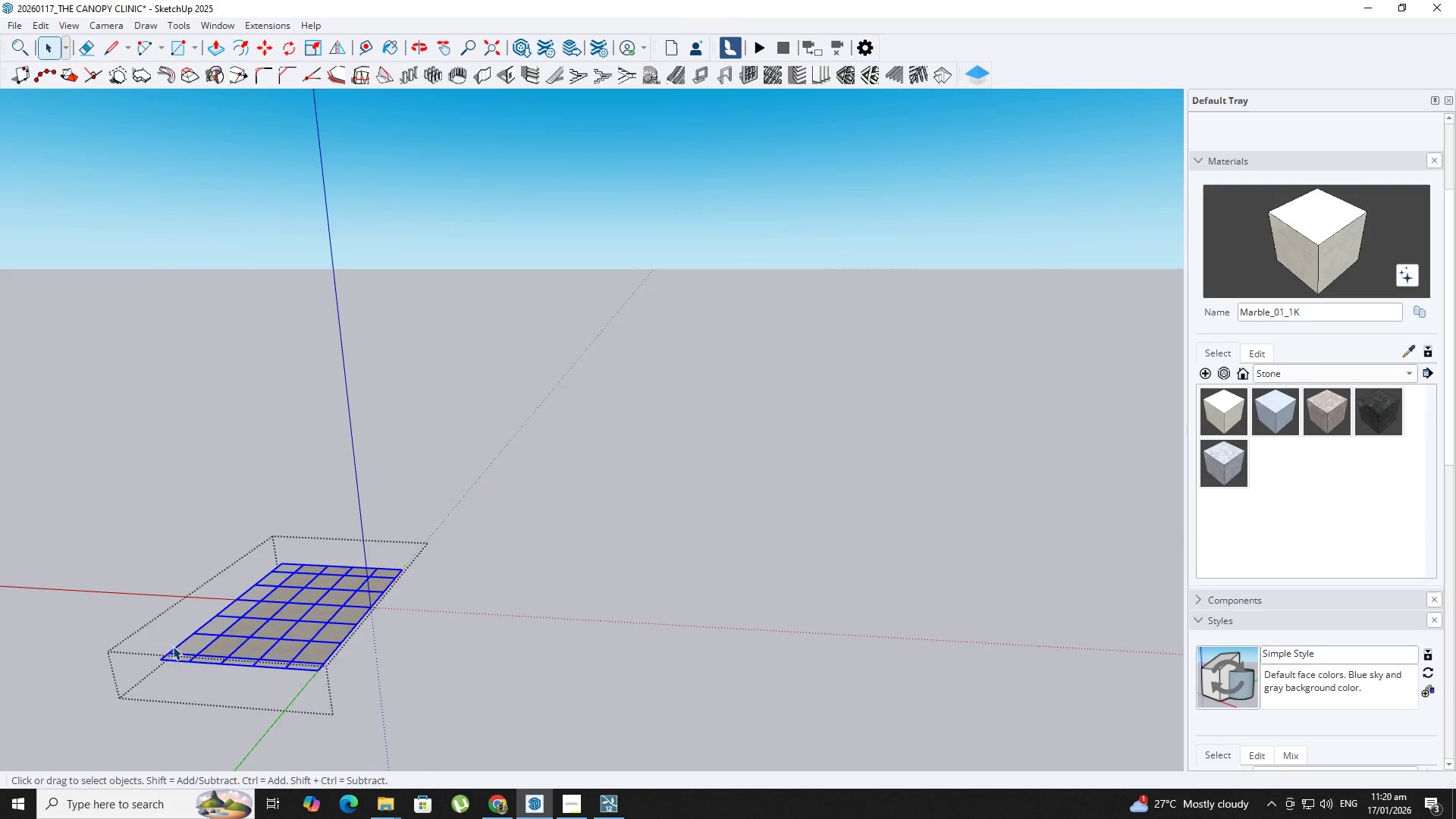 
scroll: coordinate [325, 569], scroll_direction: down, amount: 26.0
 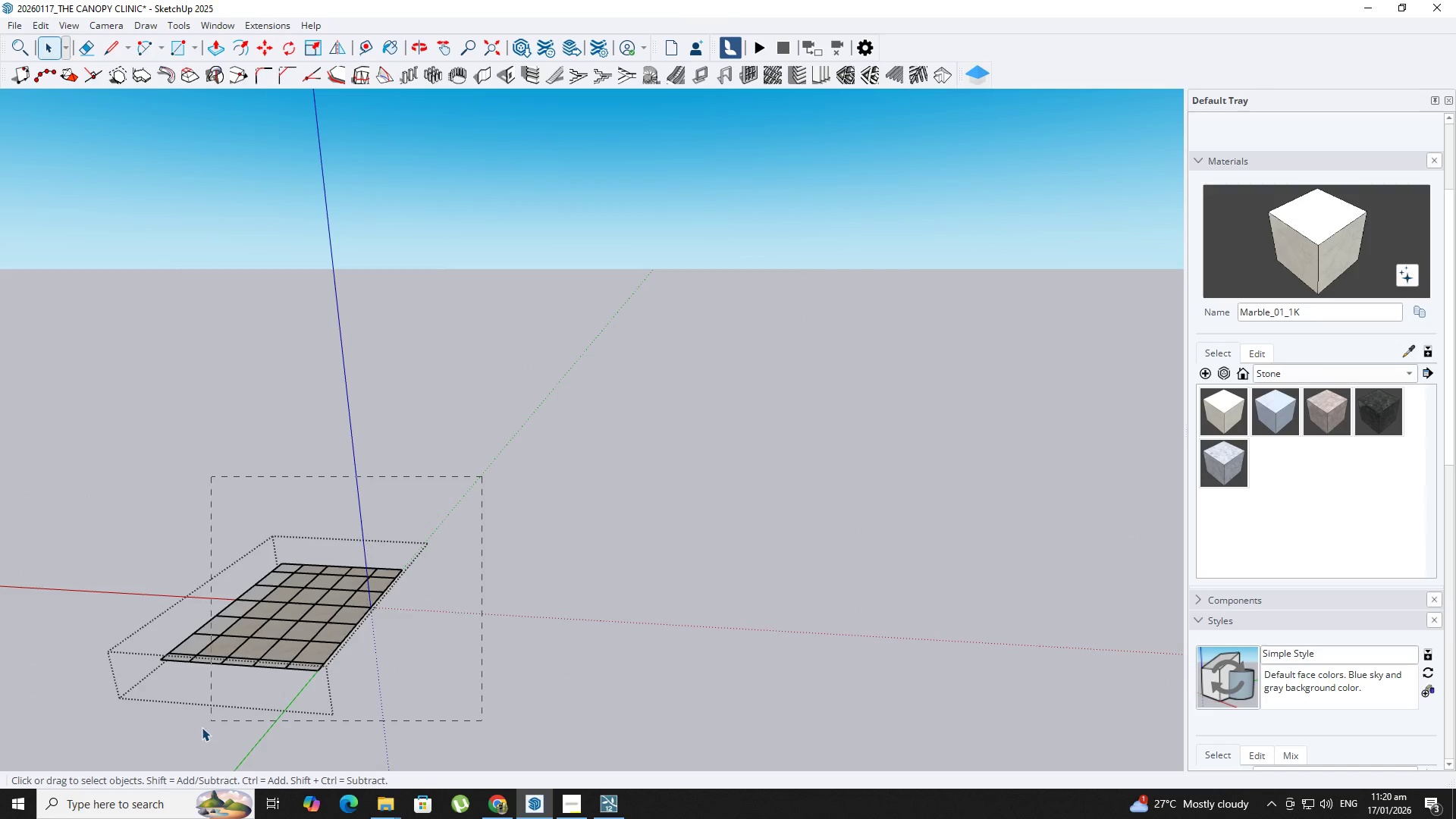 
type(bn)
 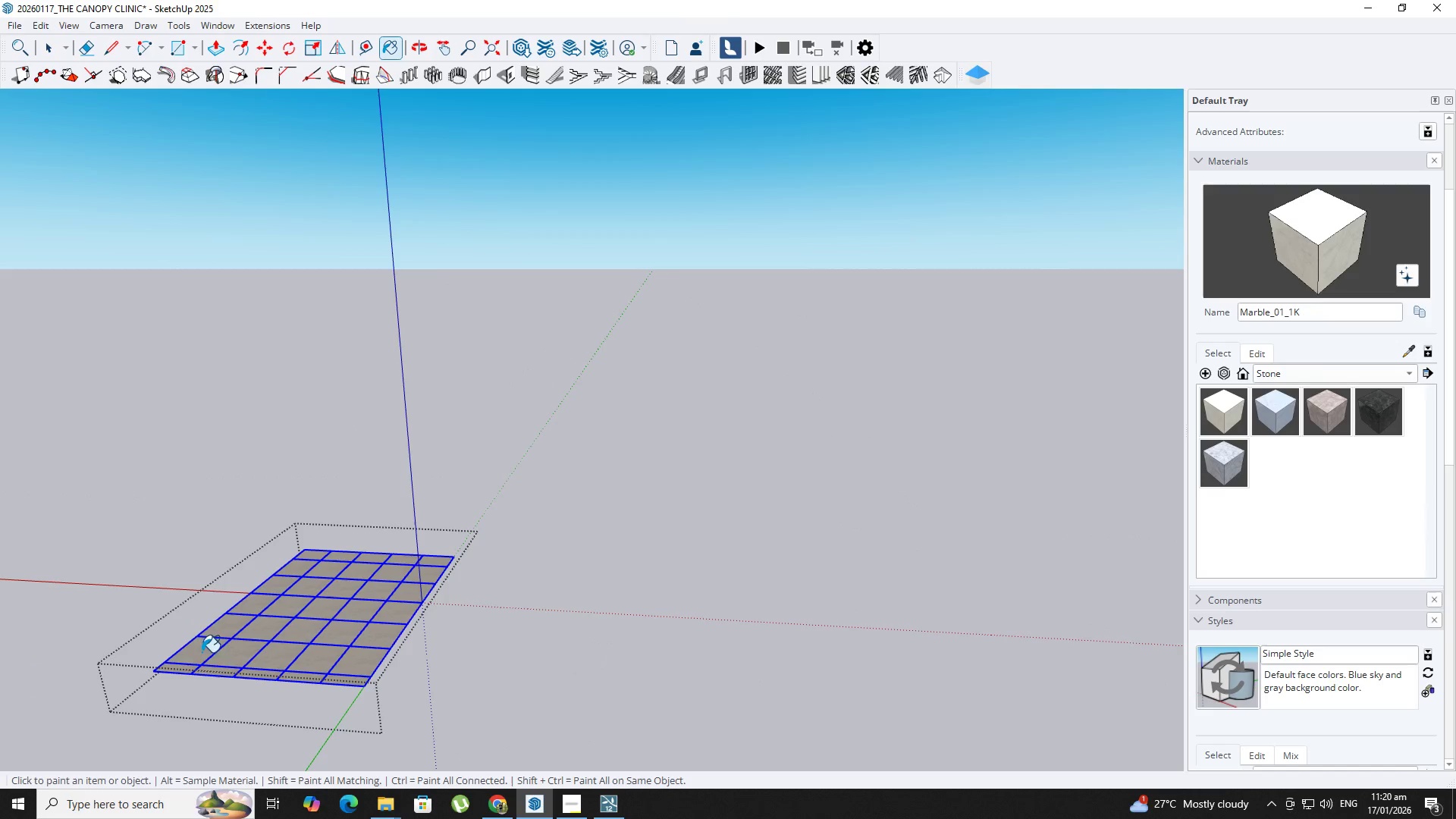 
scroll: coordinate [183, 624], scroll_direction: up, amount: 4.0
 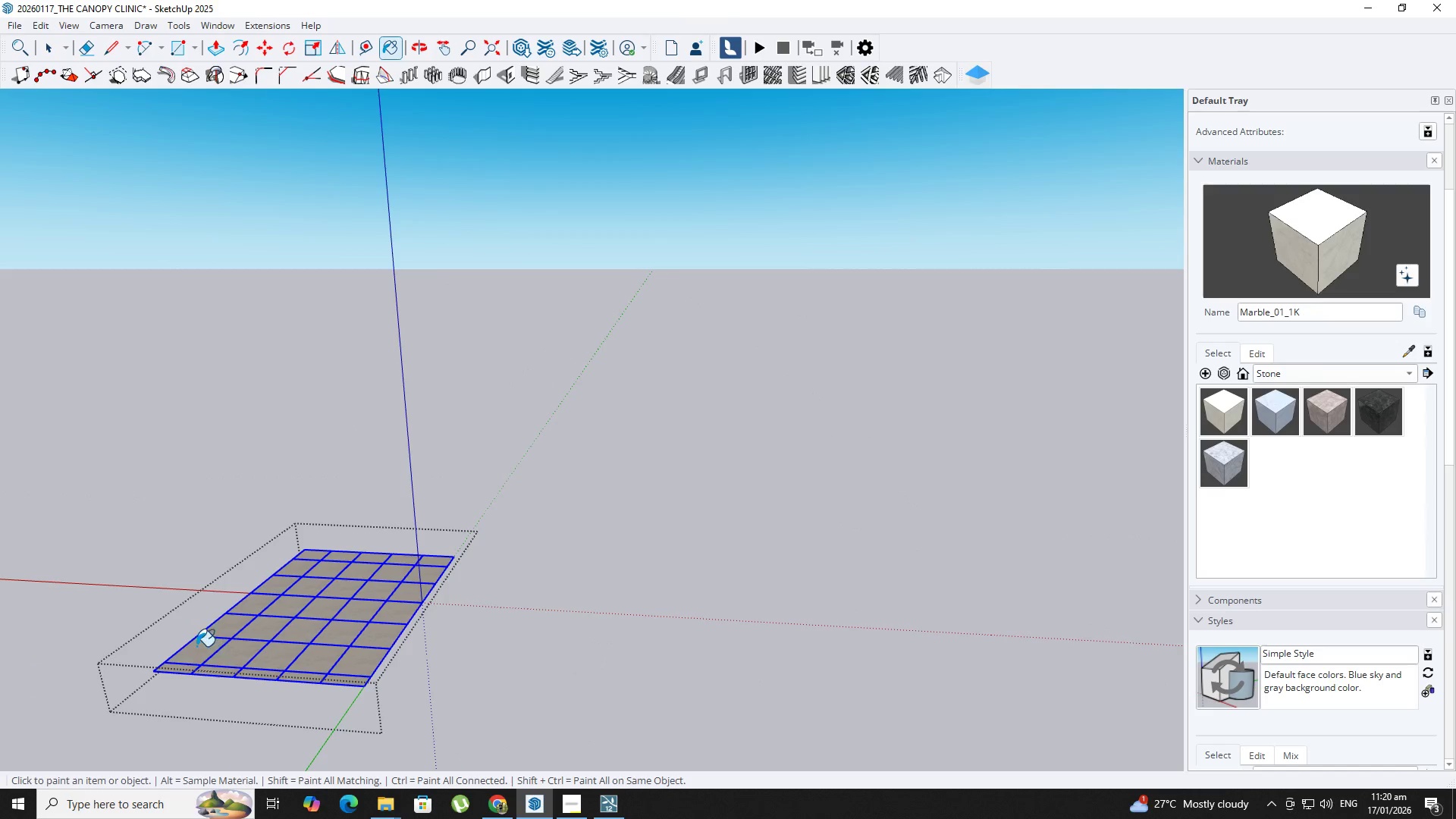 
key(Space)
 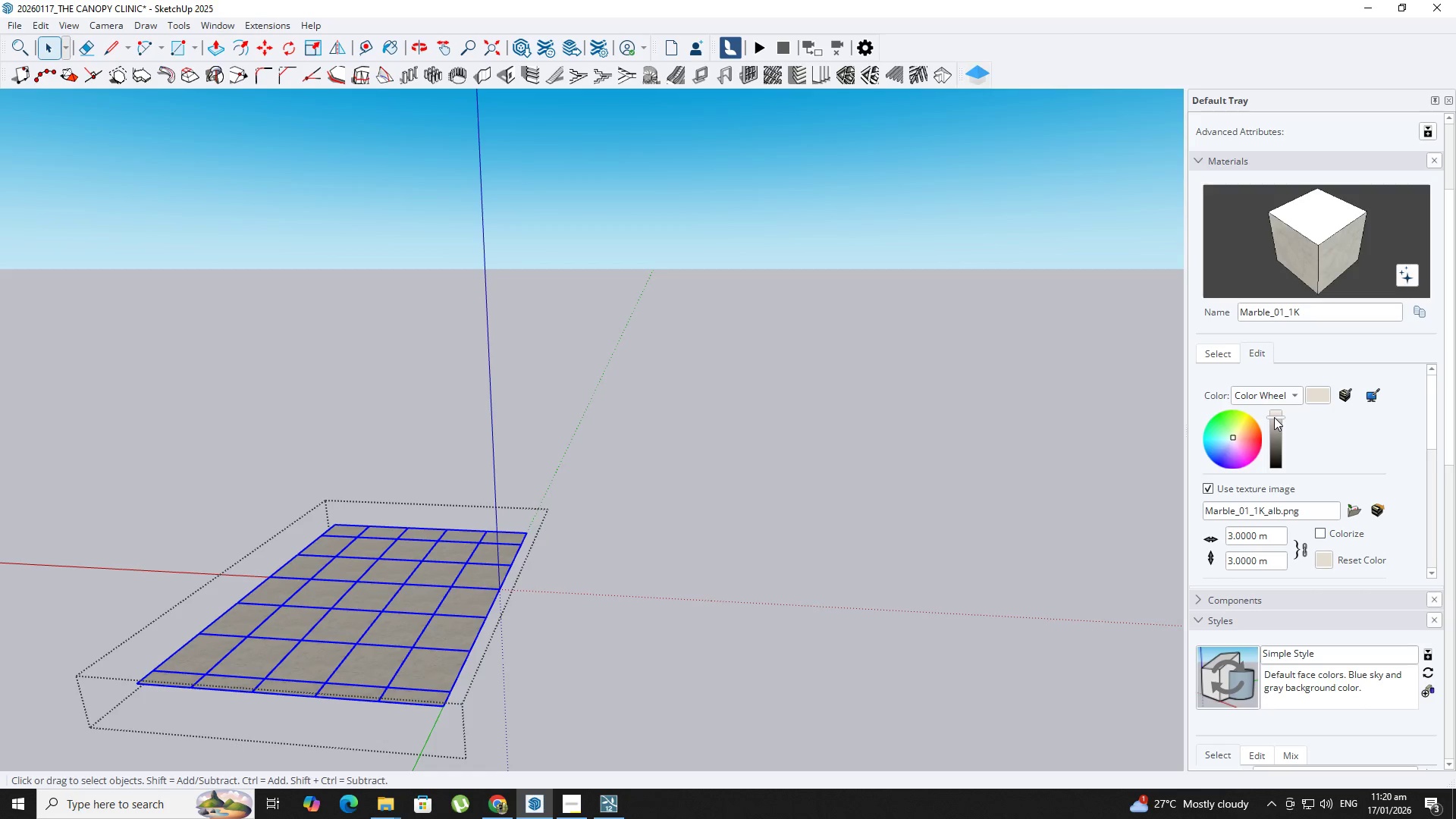 
scroll: coordinate [191, 643], scroll_direction: up, amount: 4.0
 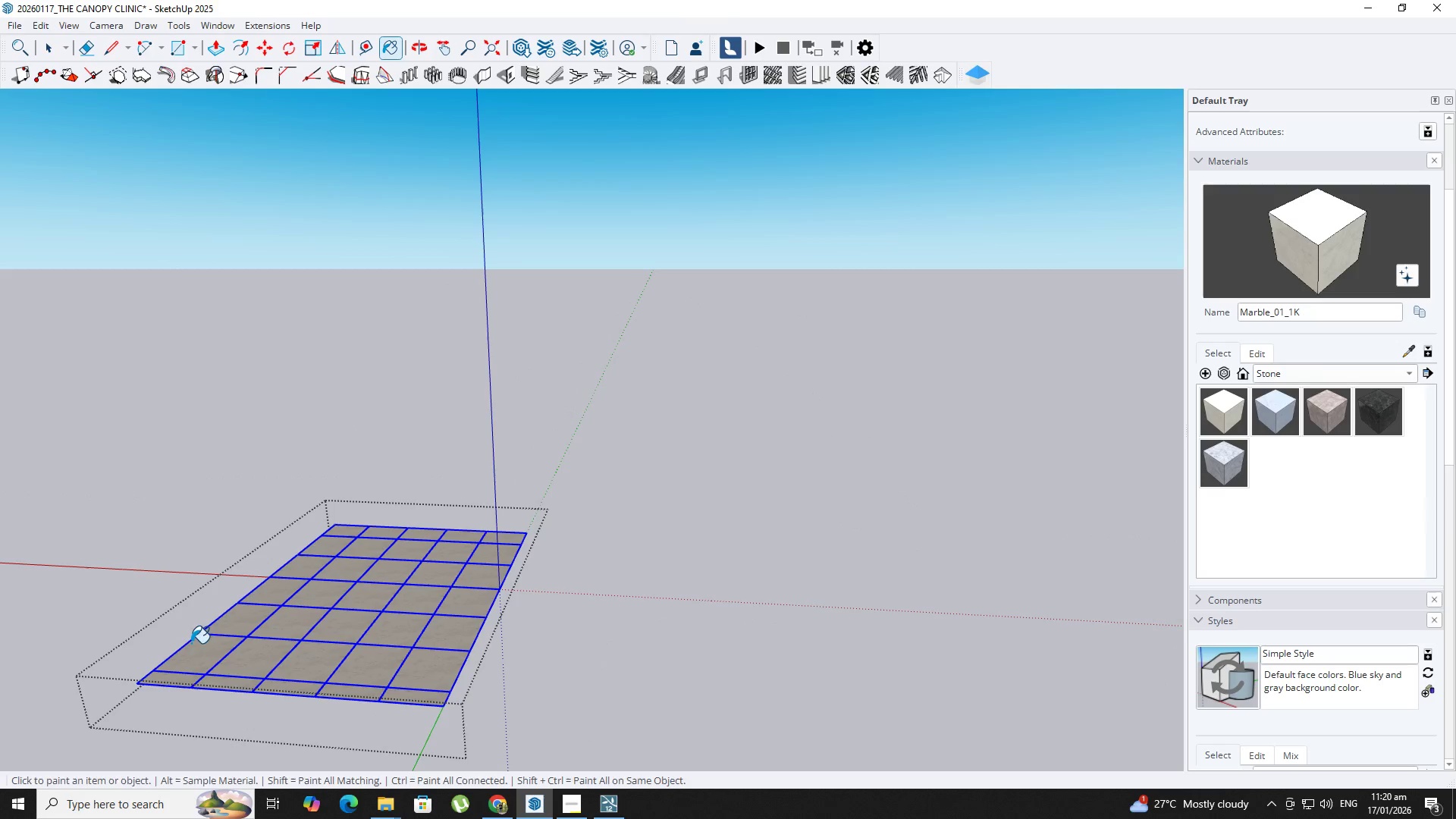 
left_click_drag(start_coordinate=[1301, 311], to_coordinate=[1175, 305])
 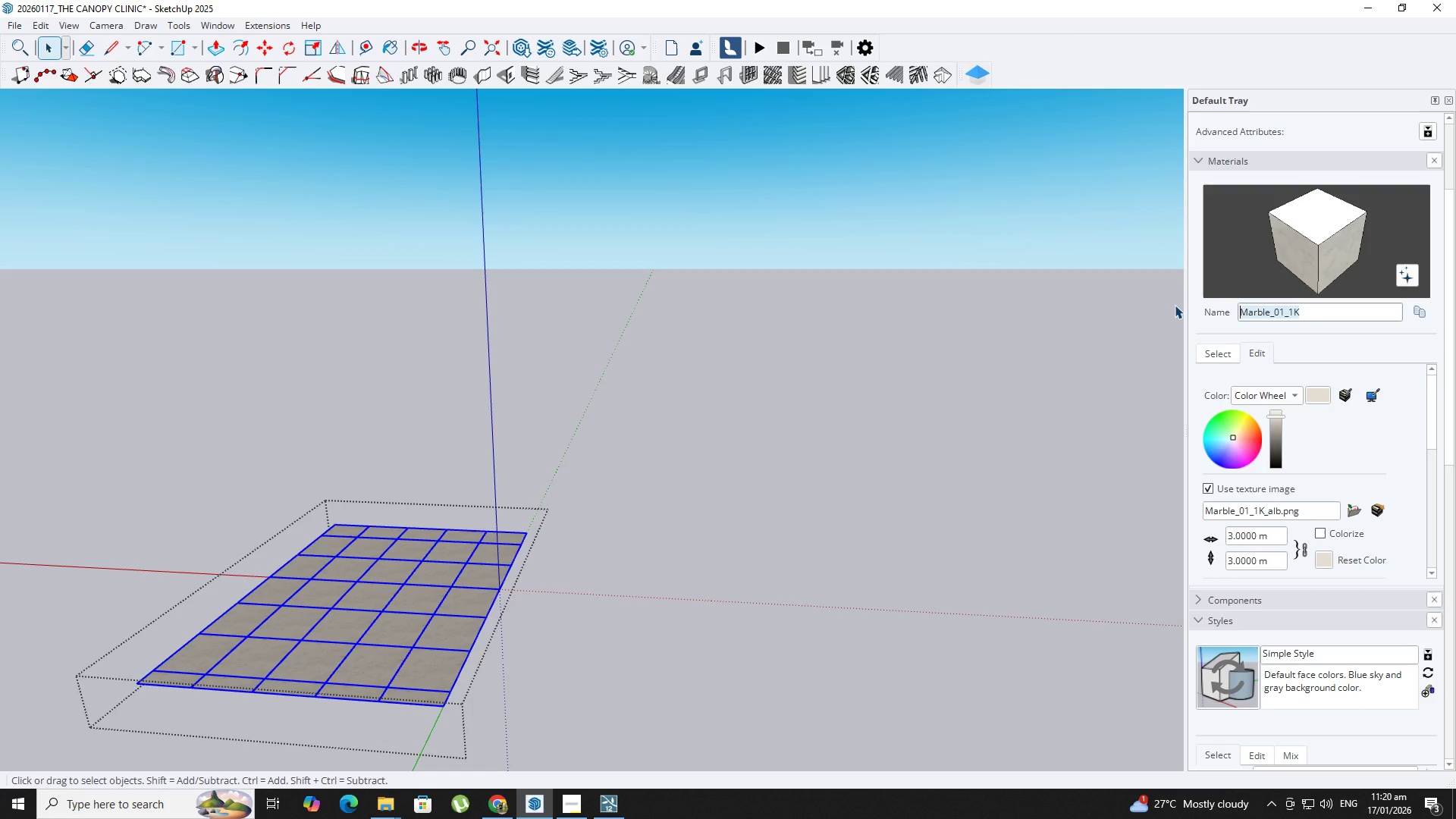 
type(exam room tile)
 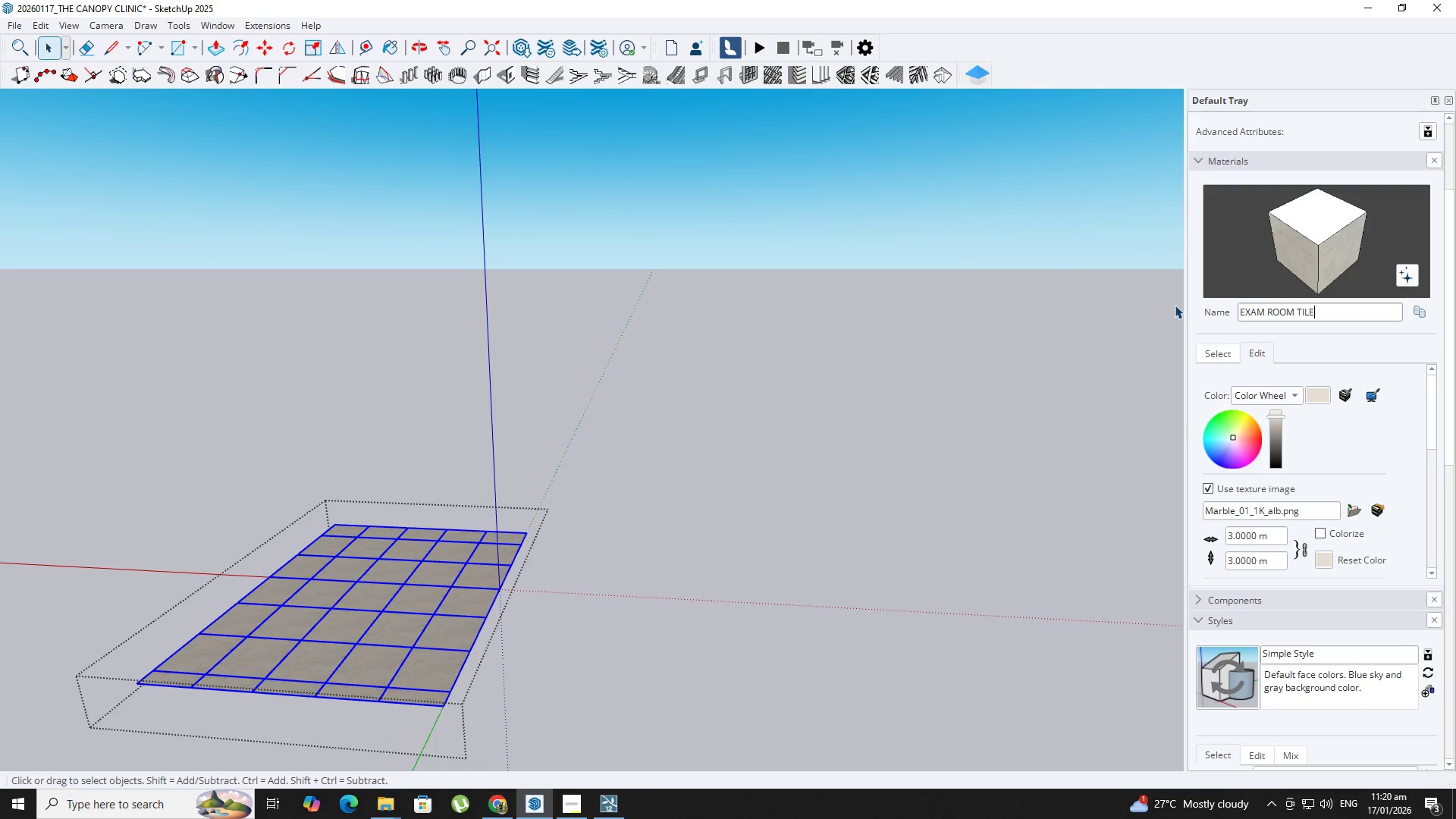 
key(Enter)
 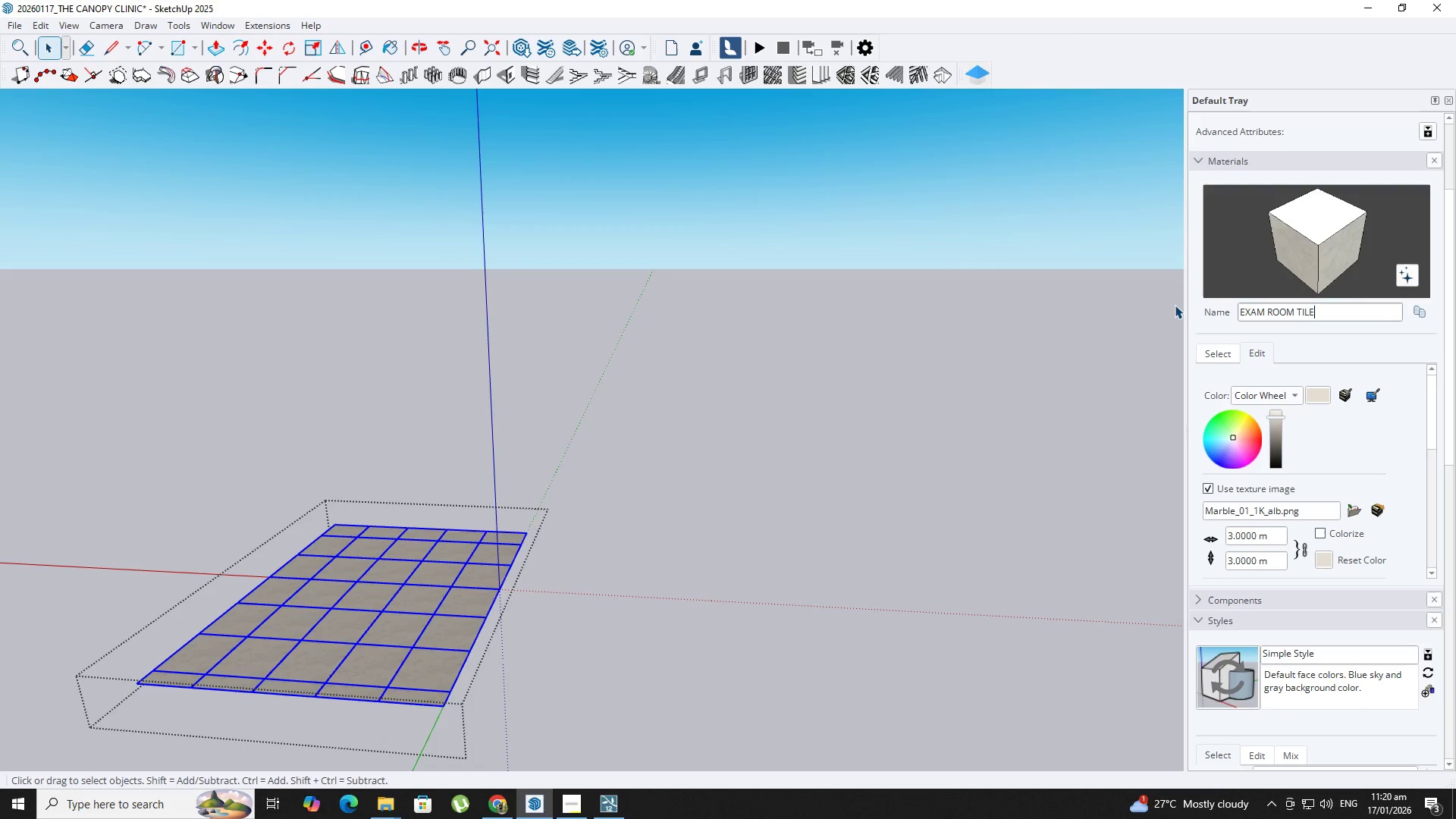 
key(Space)
 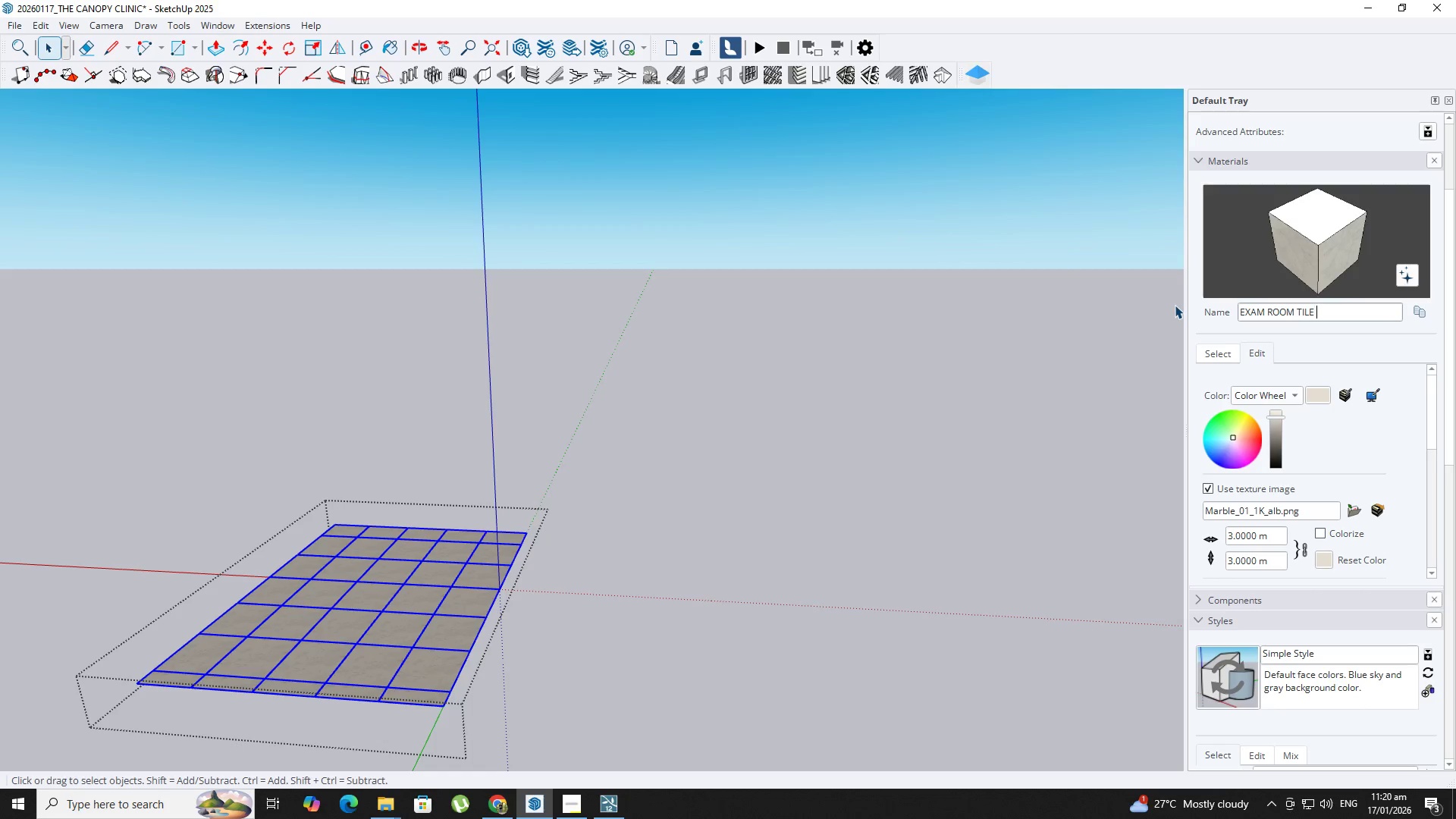 
key(Escape)
 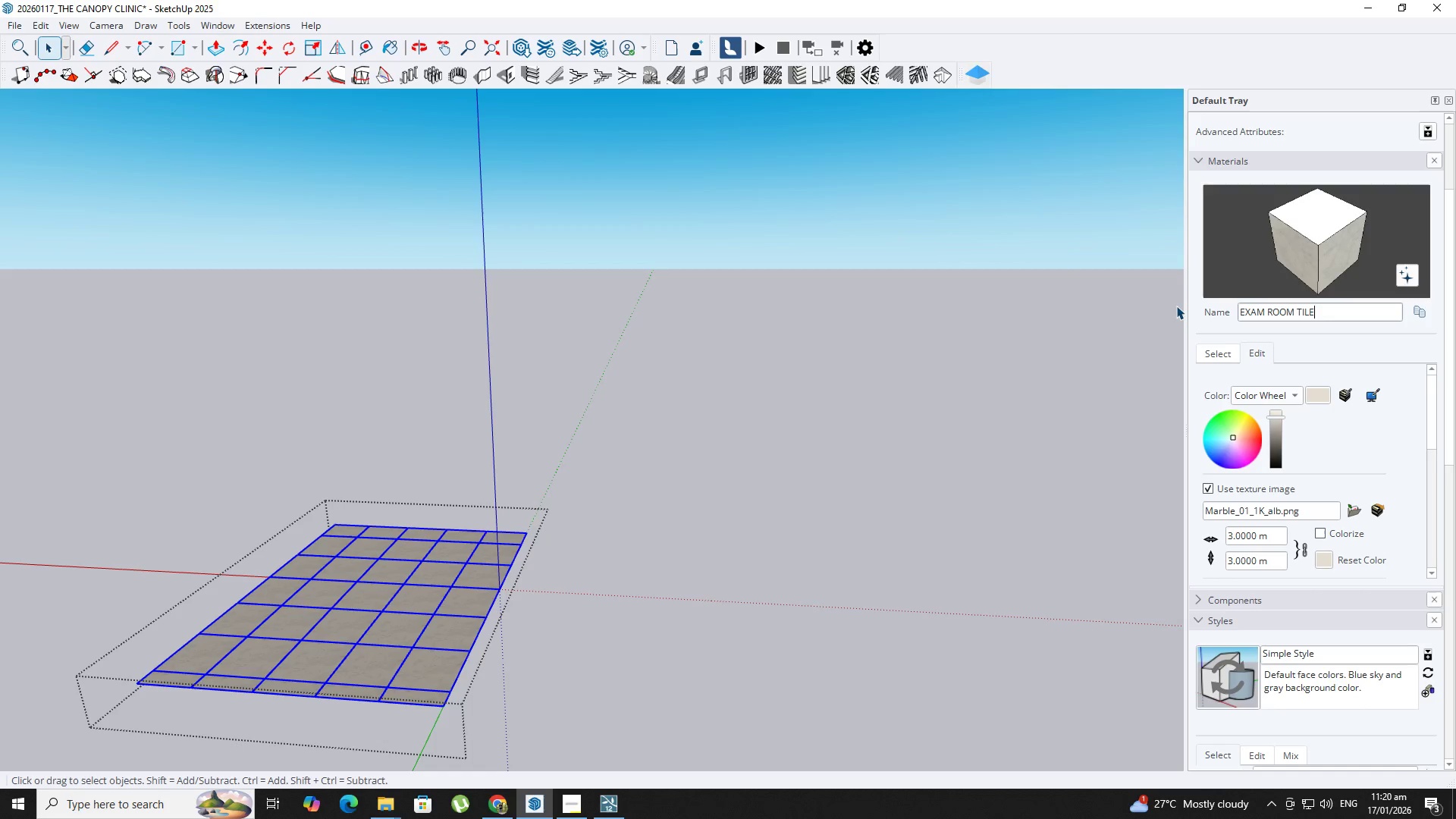 
key(Escape)
 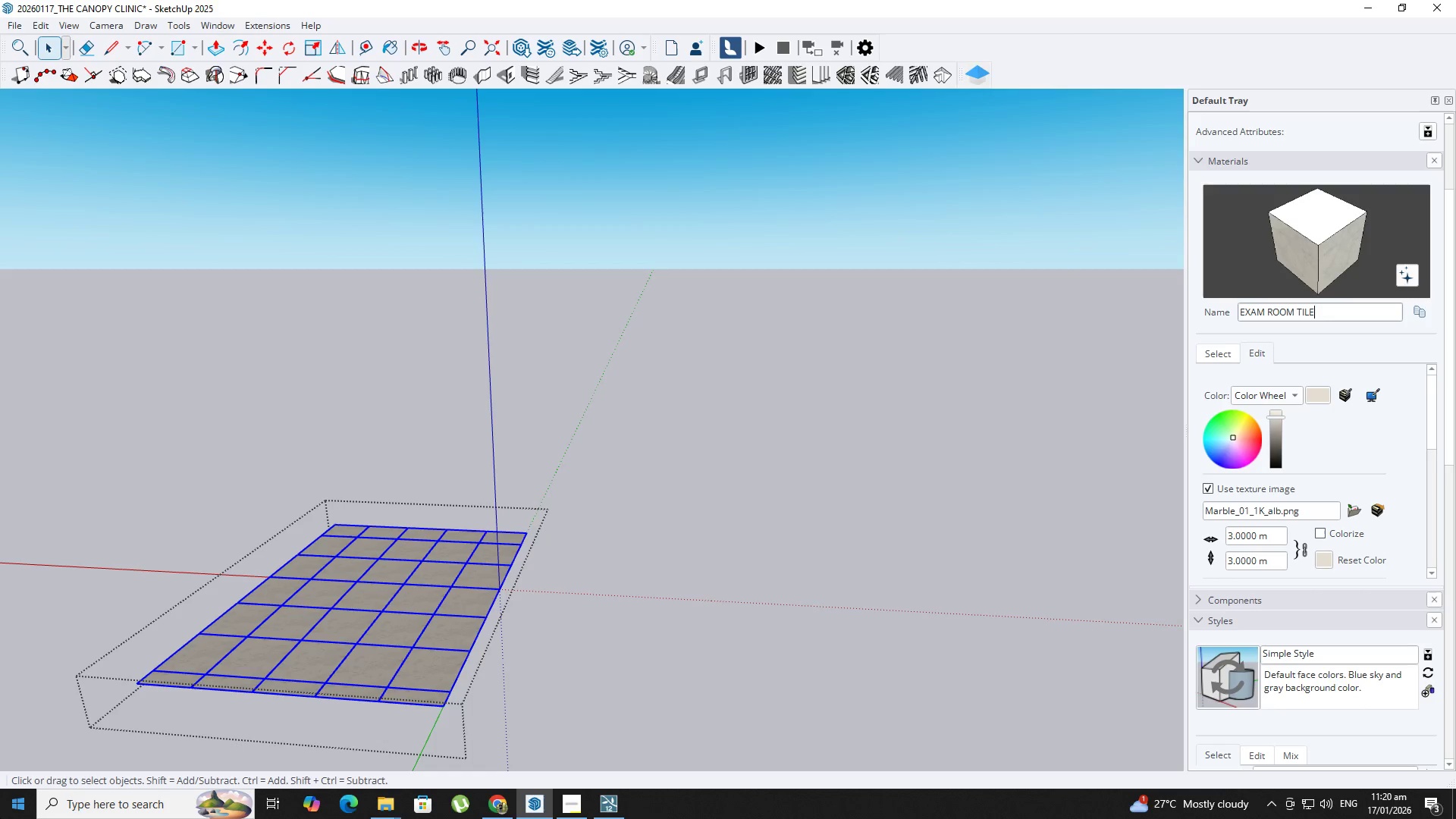 
key(Escape)
 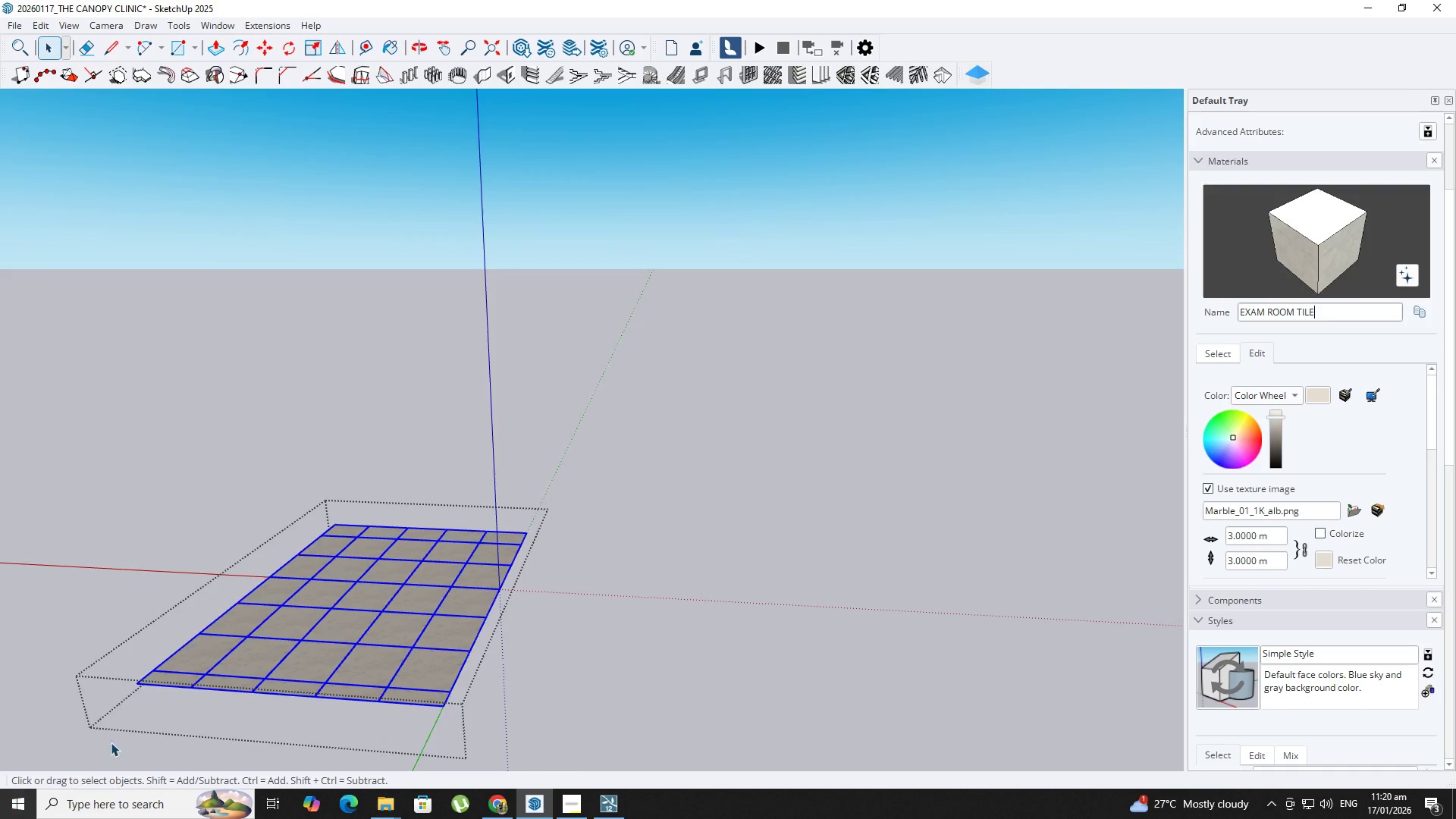 
key(Space)
 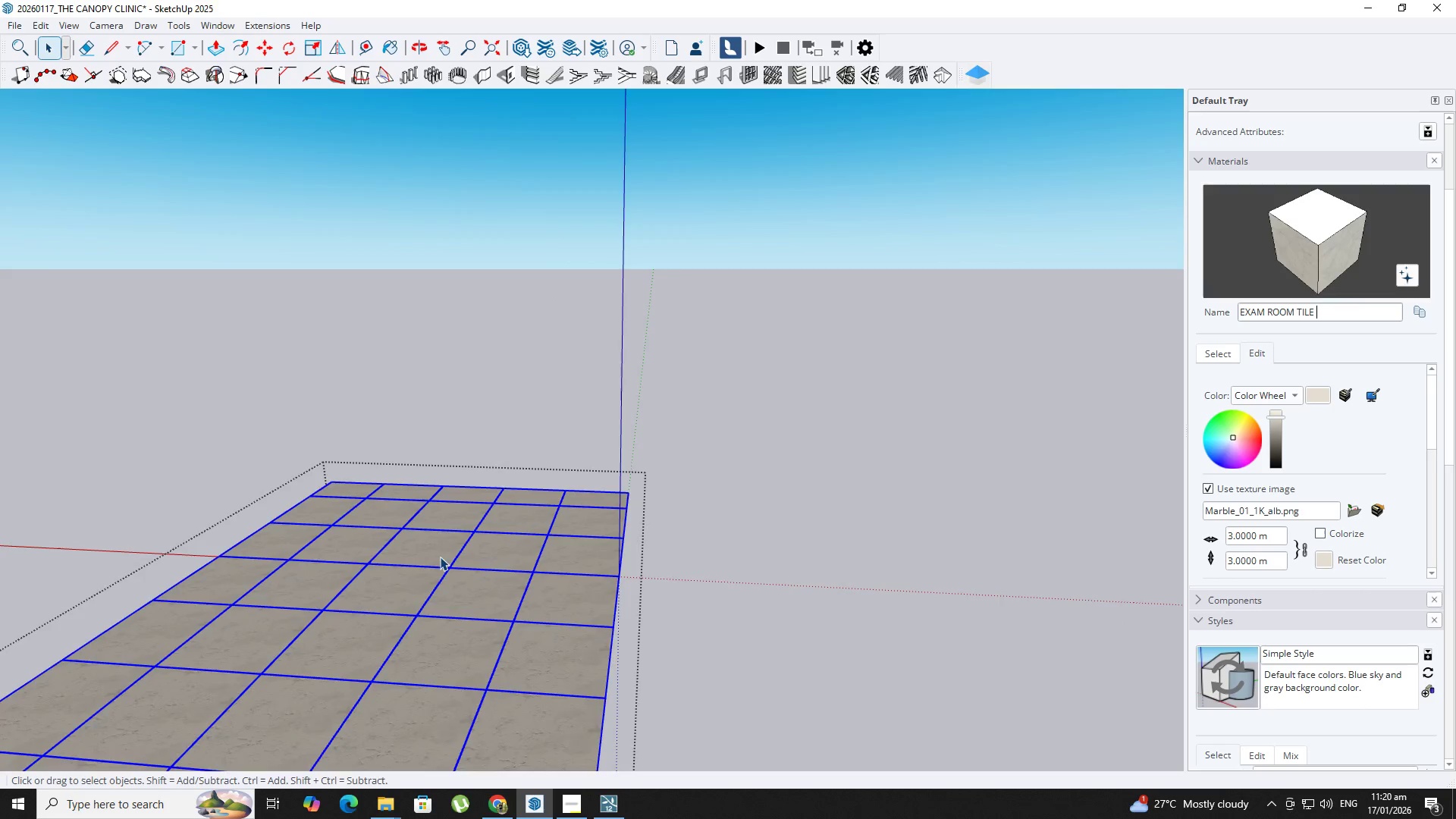 
key(Escape)
 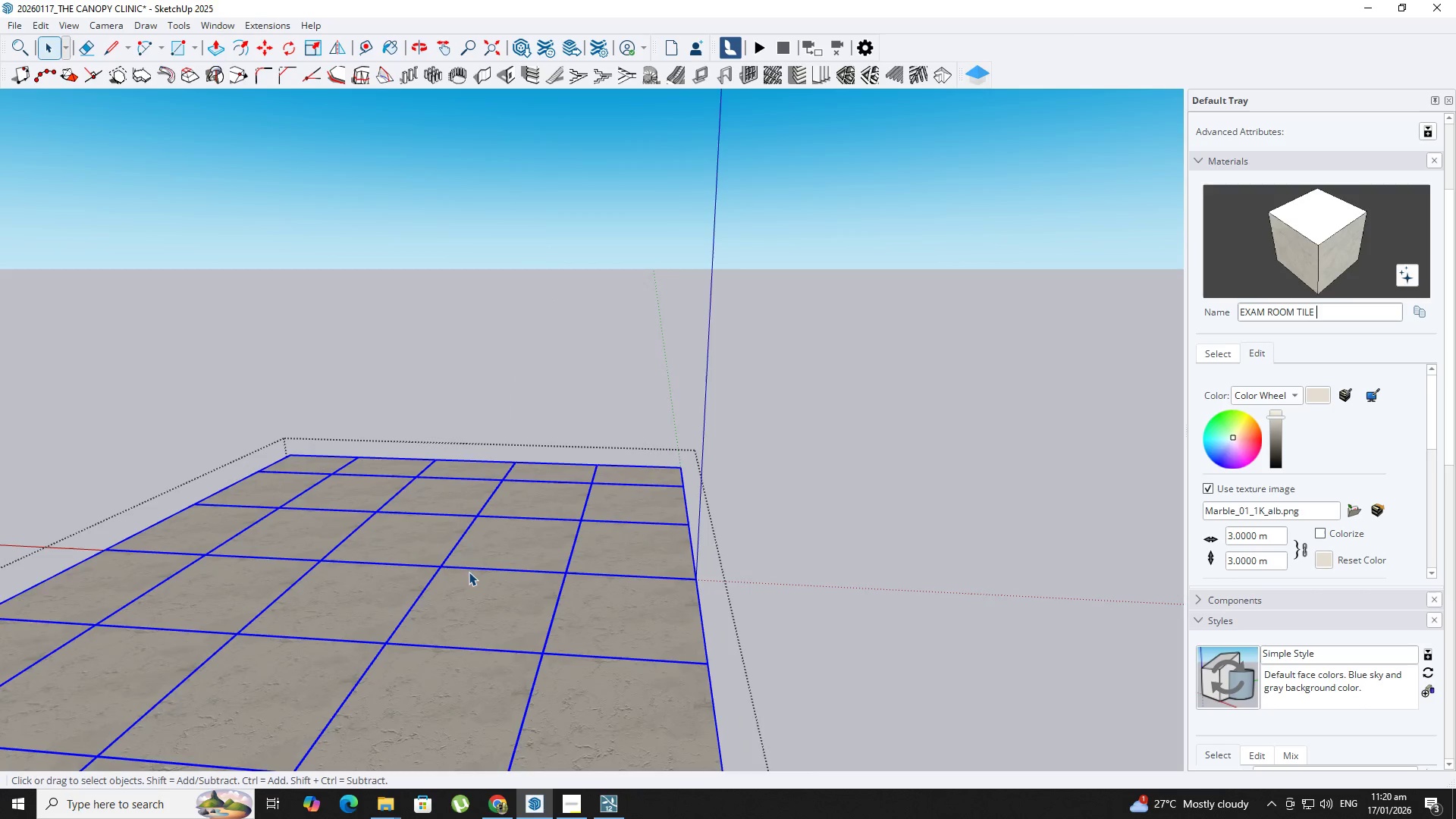 
key(Escape)
 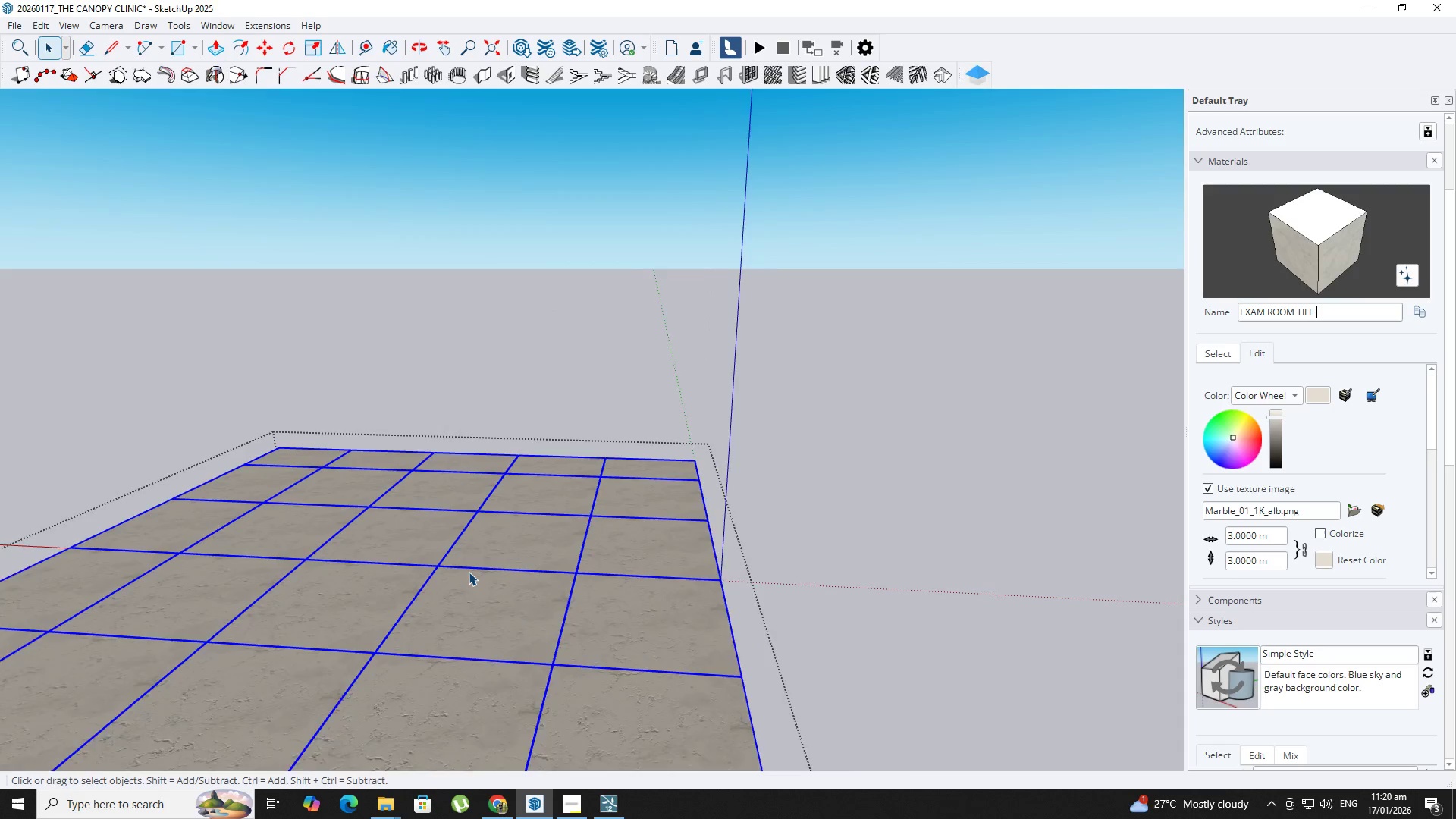 
key(Escape)
 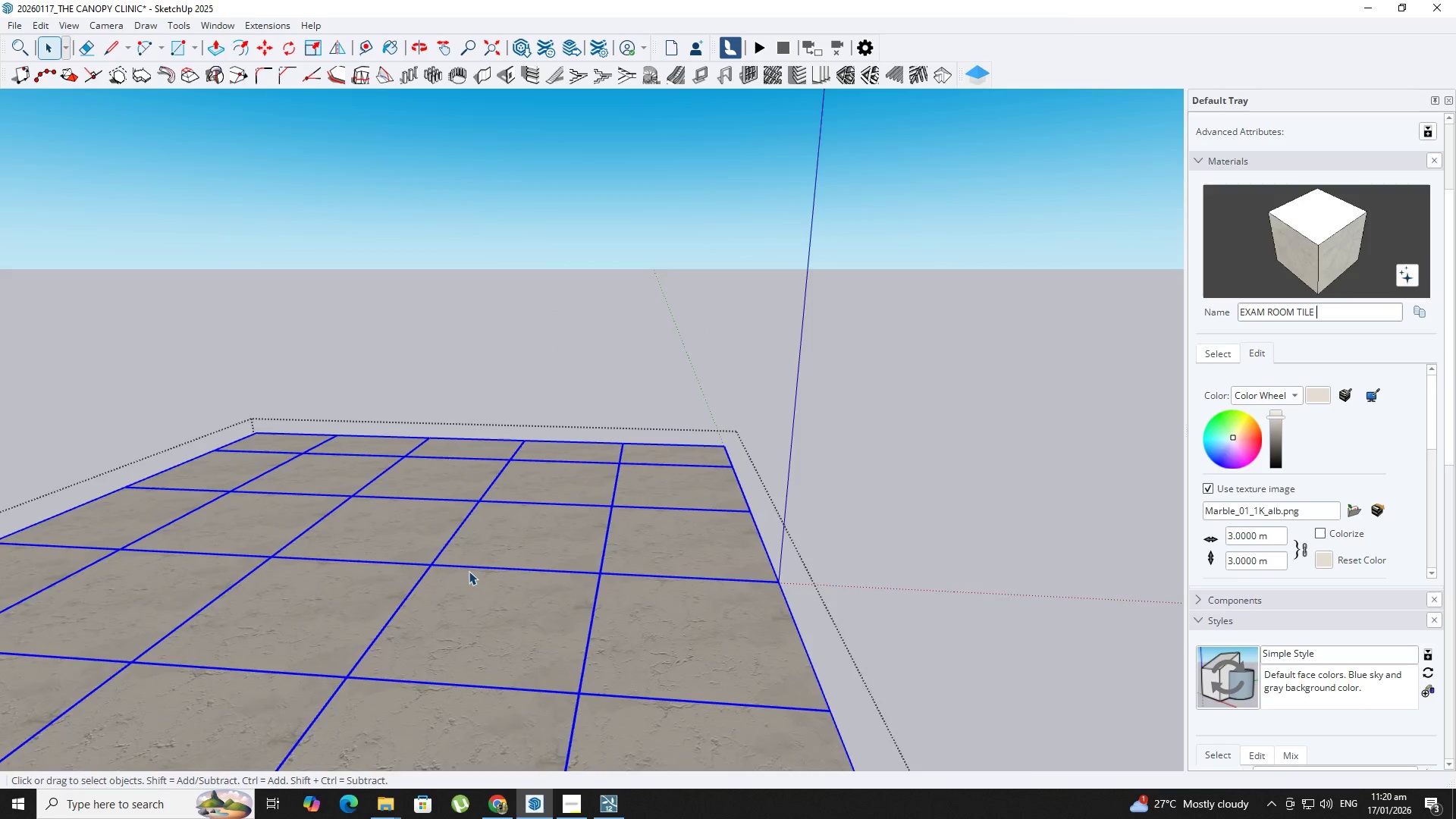 
key(Escape)
 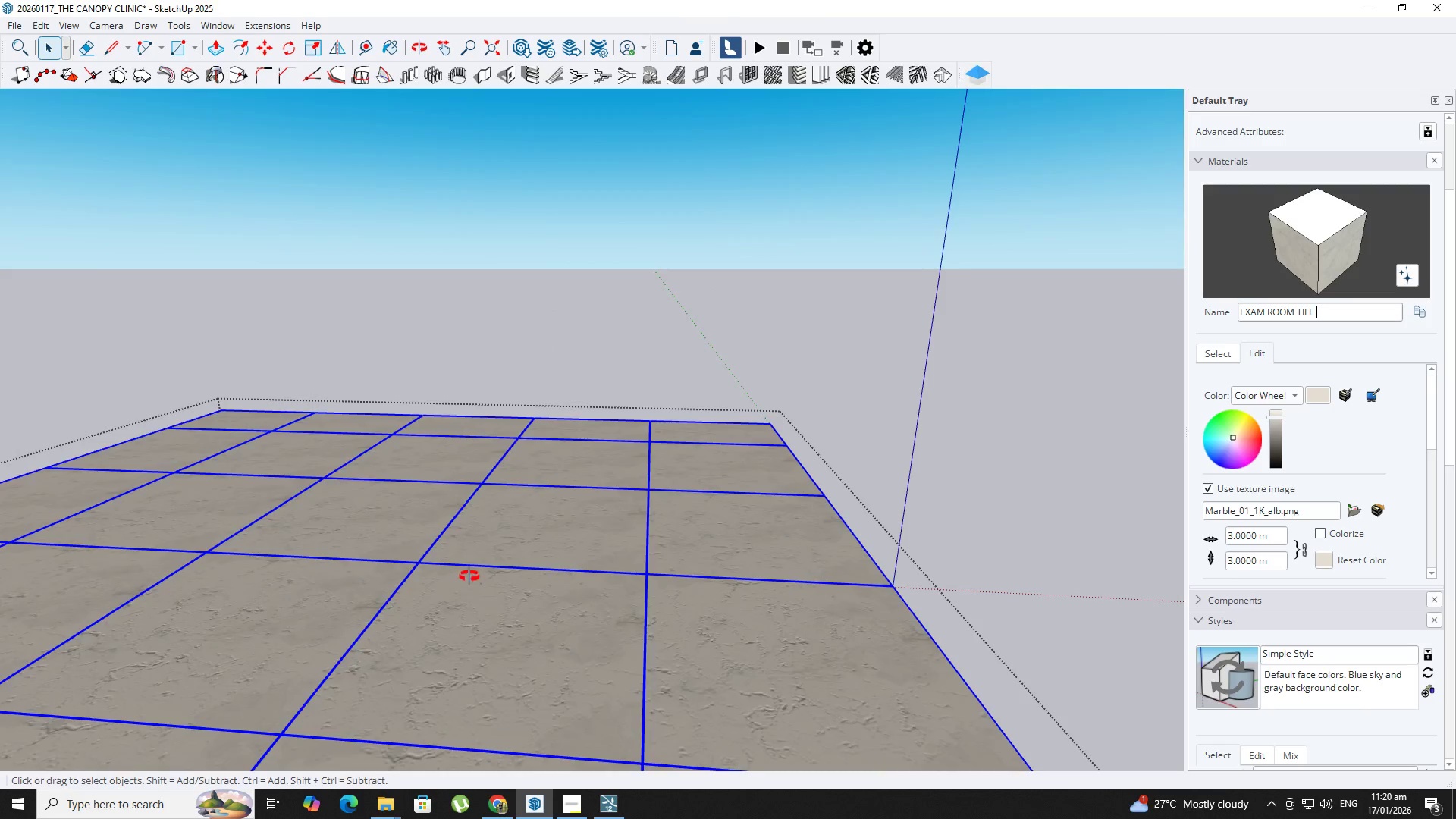 
key(Space)
 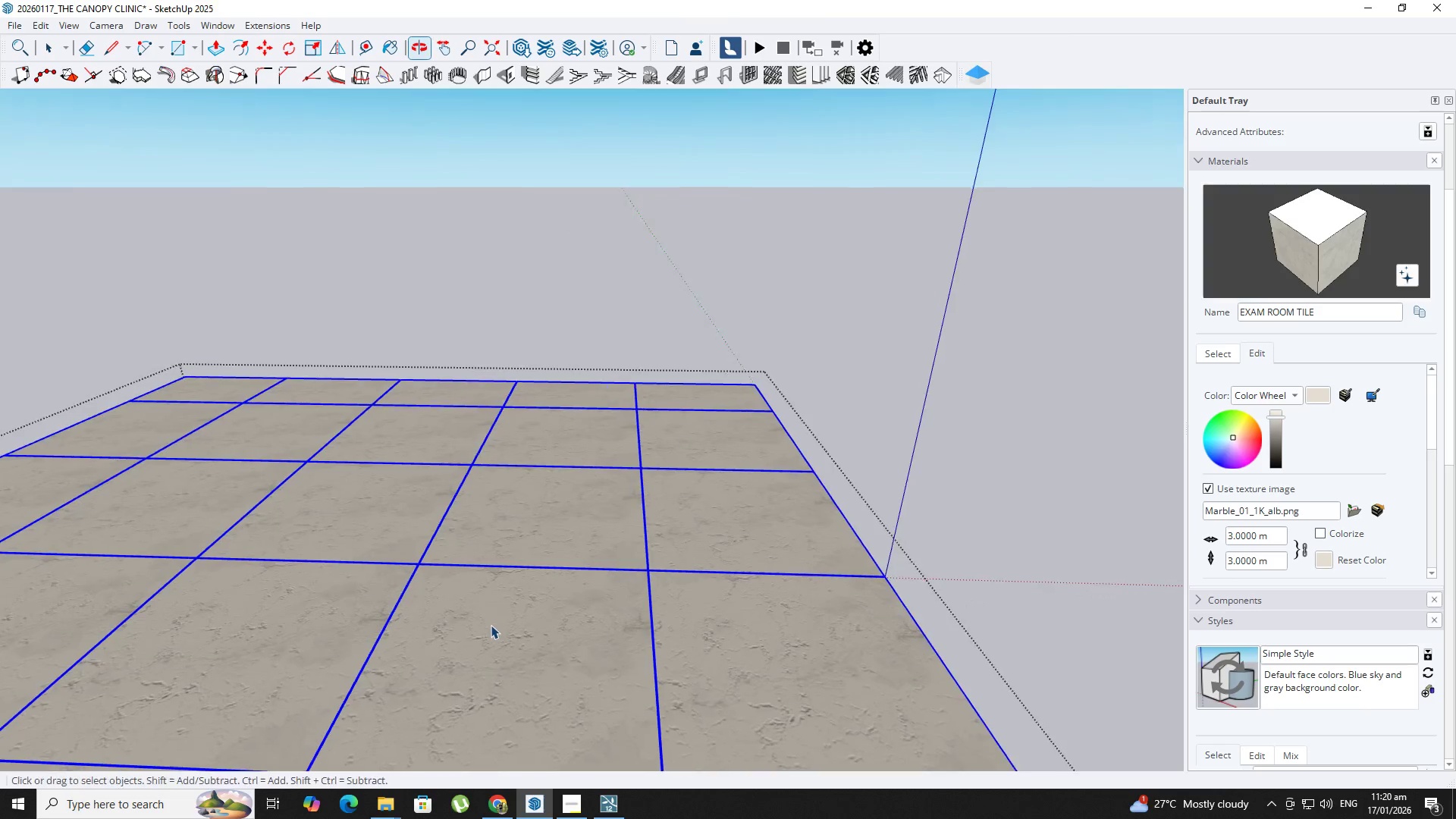 
key(Escape)
 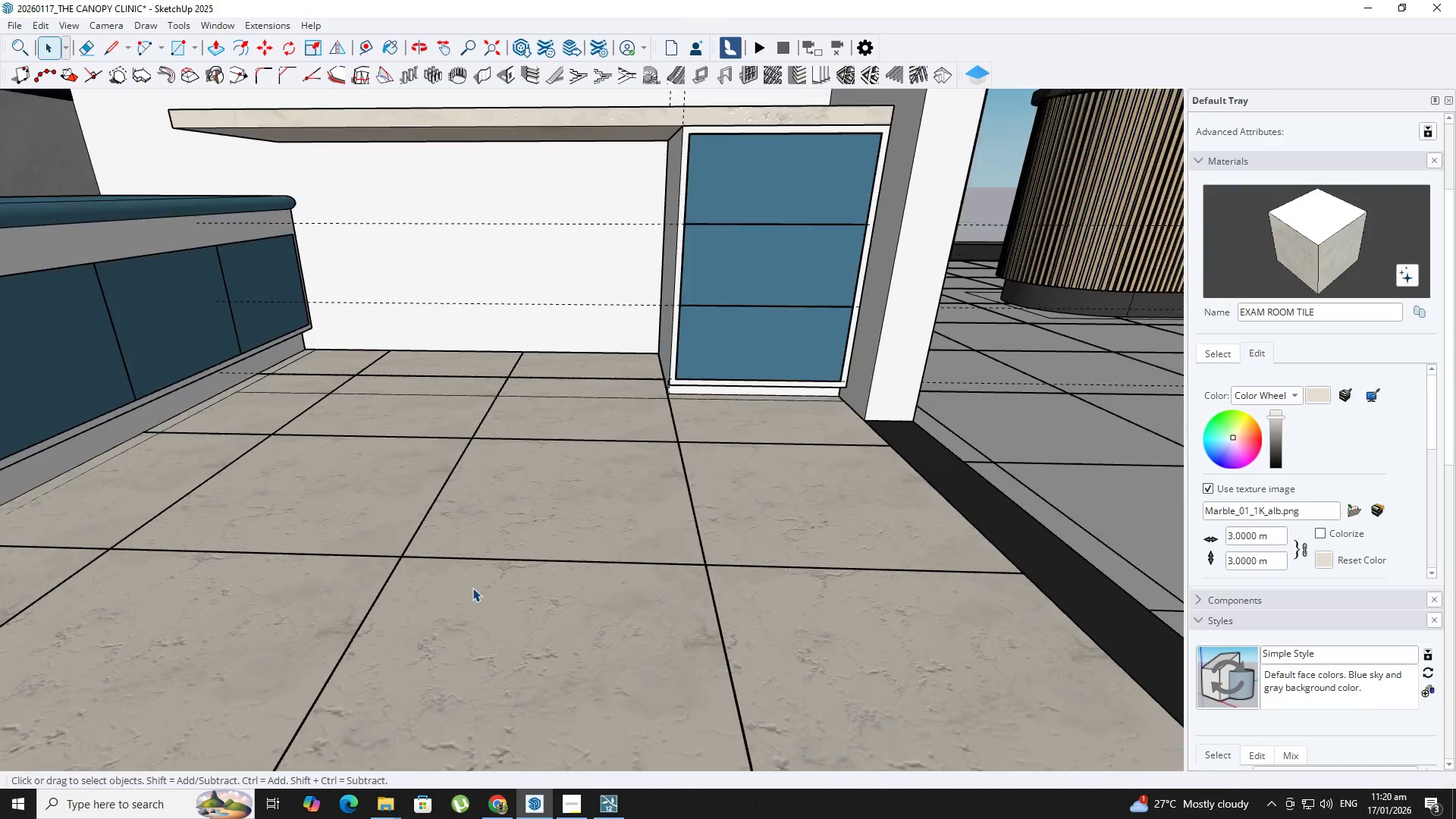 
key(Escape)
 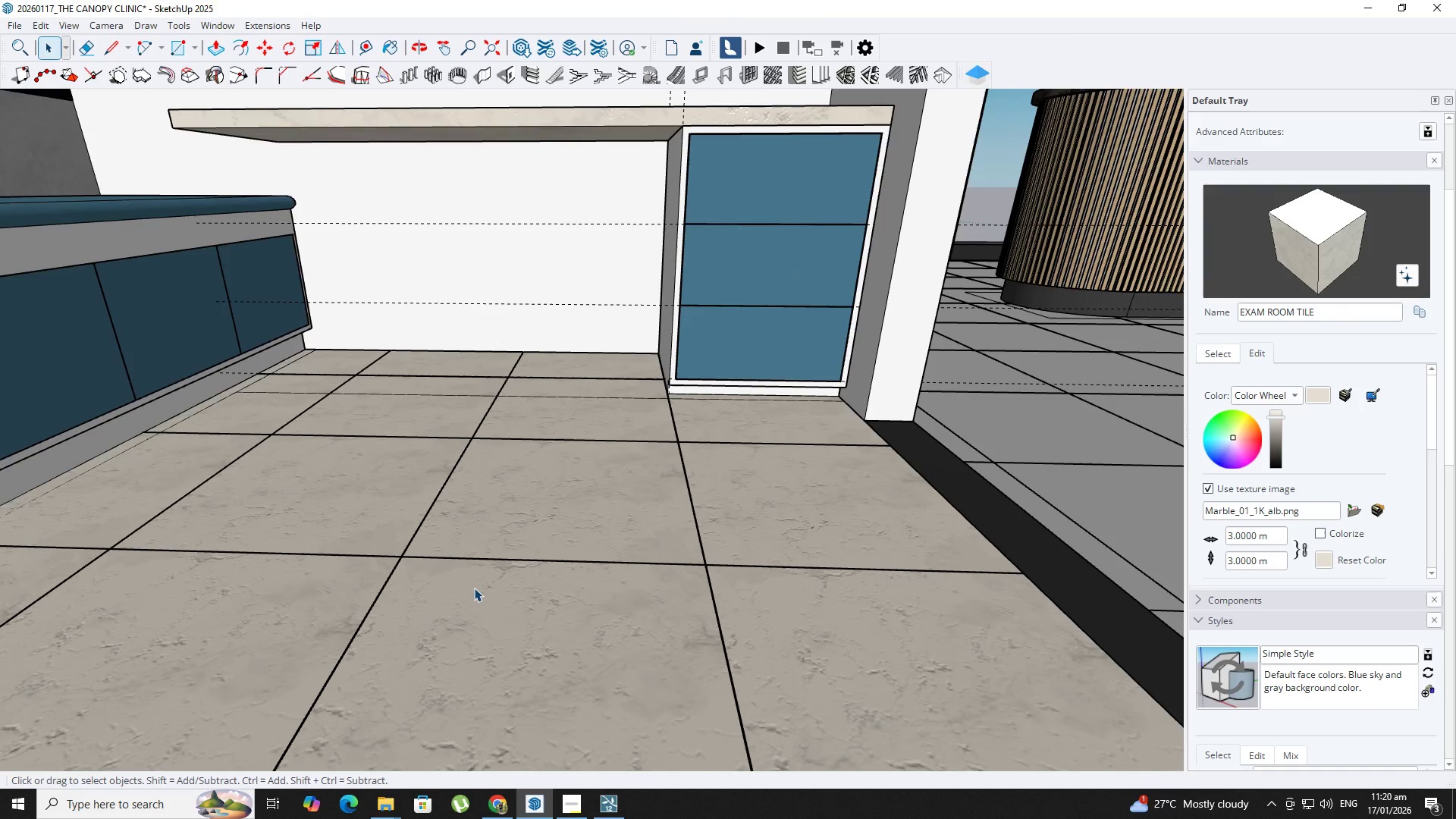 
key(Escape)
 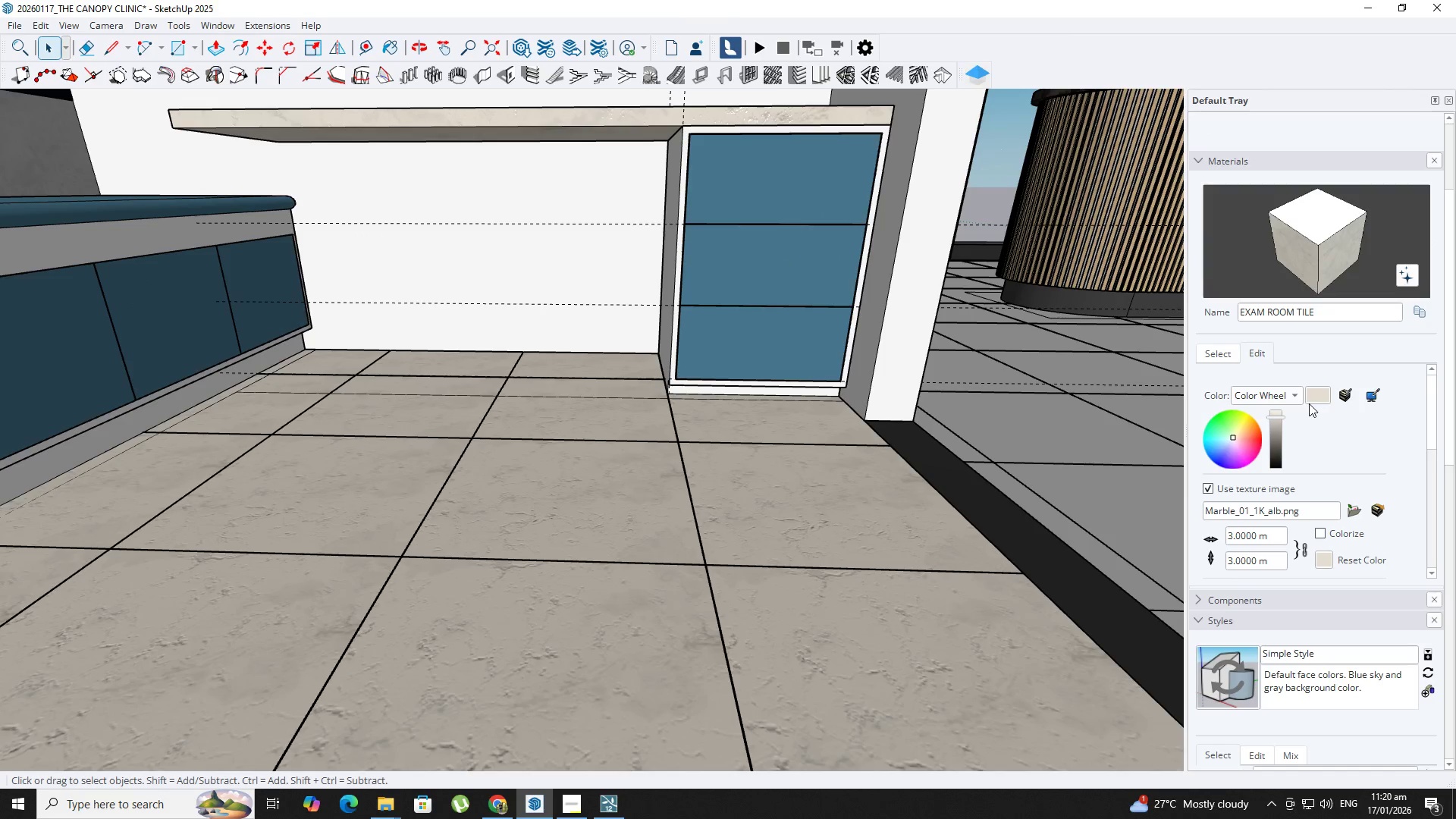 
scroll: coordinate [472, 588], scroll_direction: up, amount: 20.0
 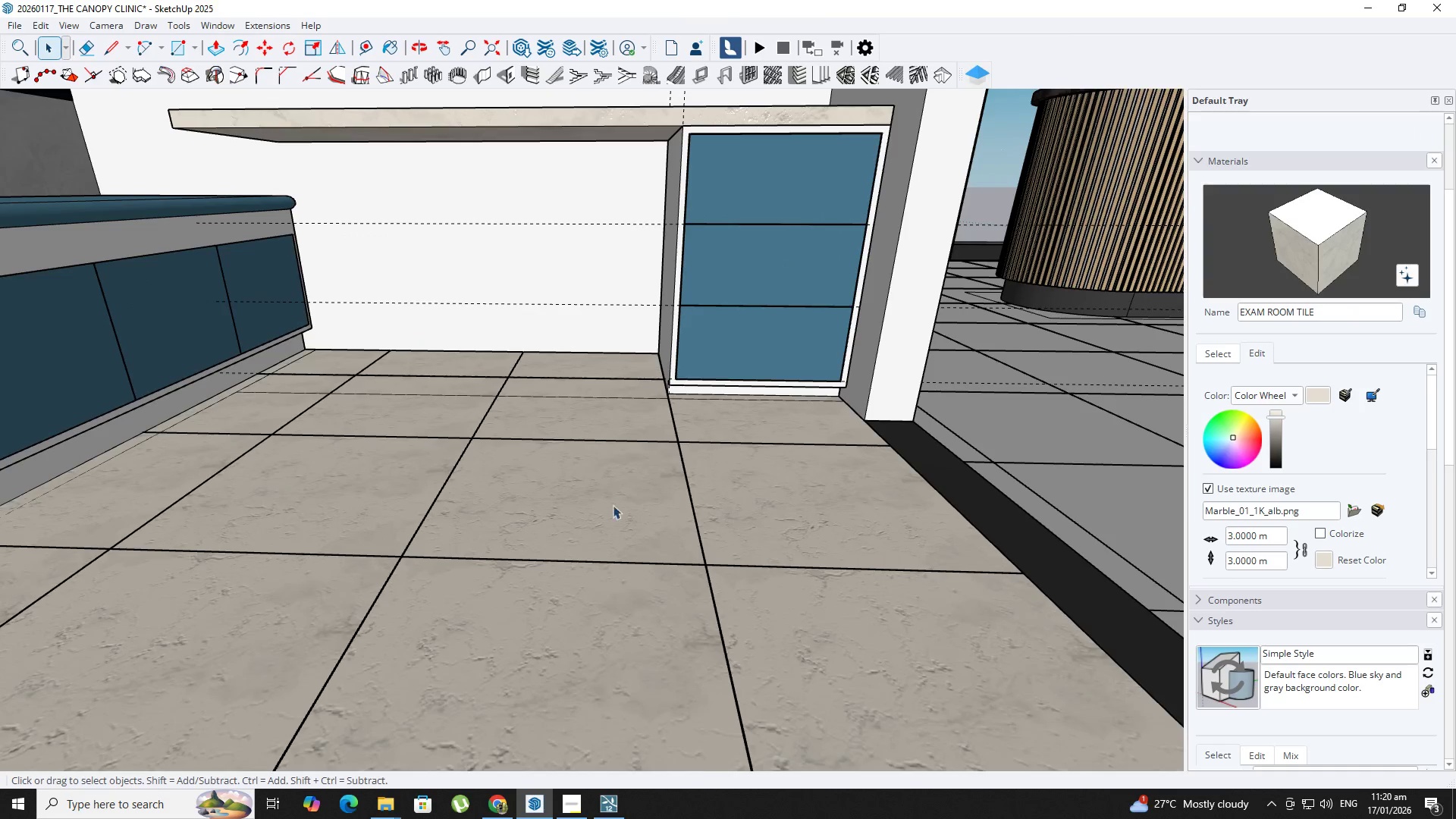 
left_click_drag(start_coordinate=[1279, 416], to_coordinate=[1230, 400])
 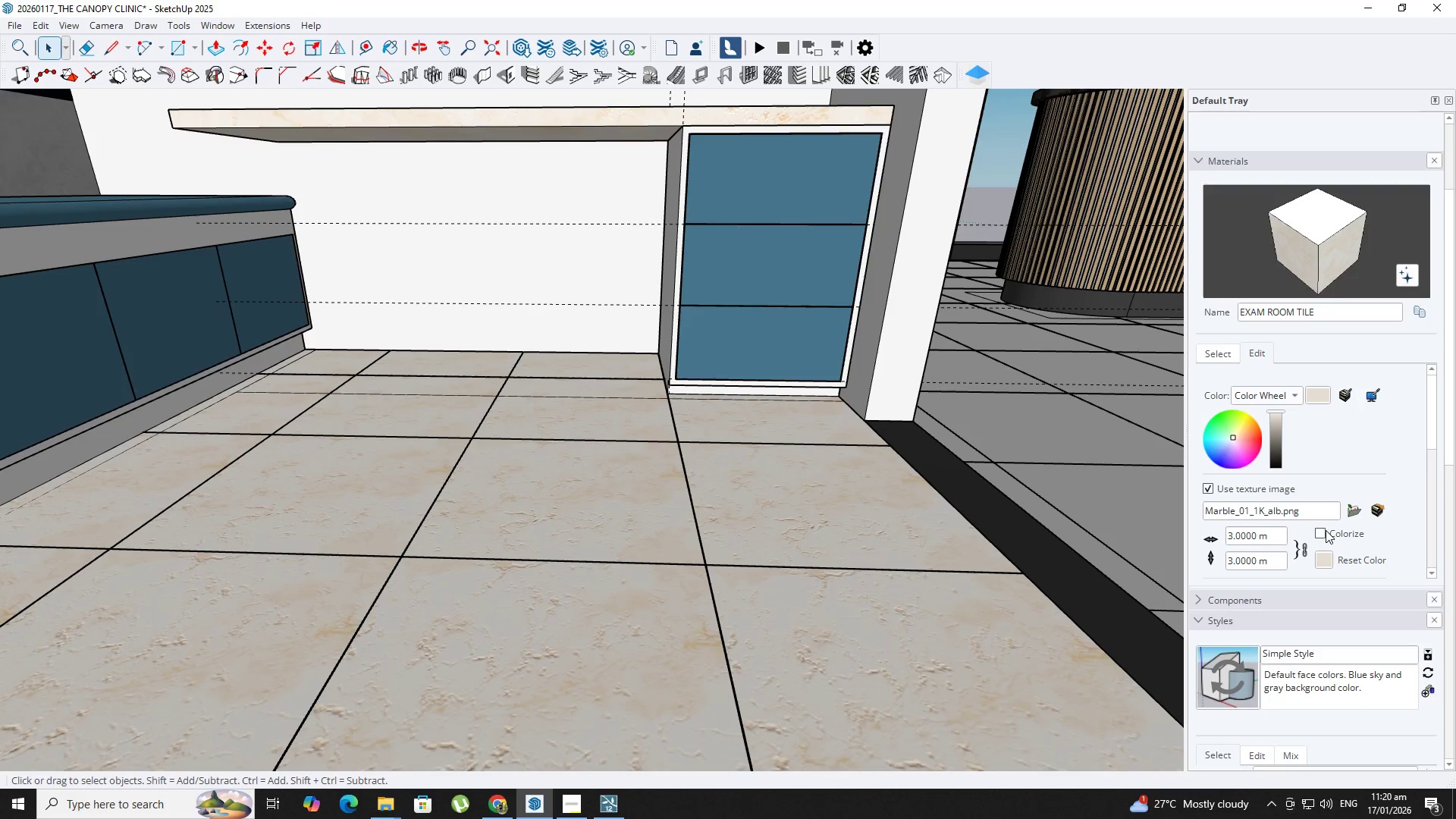 
left_click([1320, 530])
 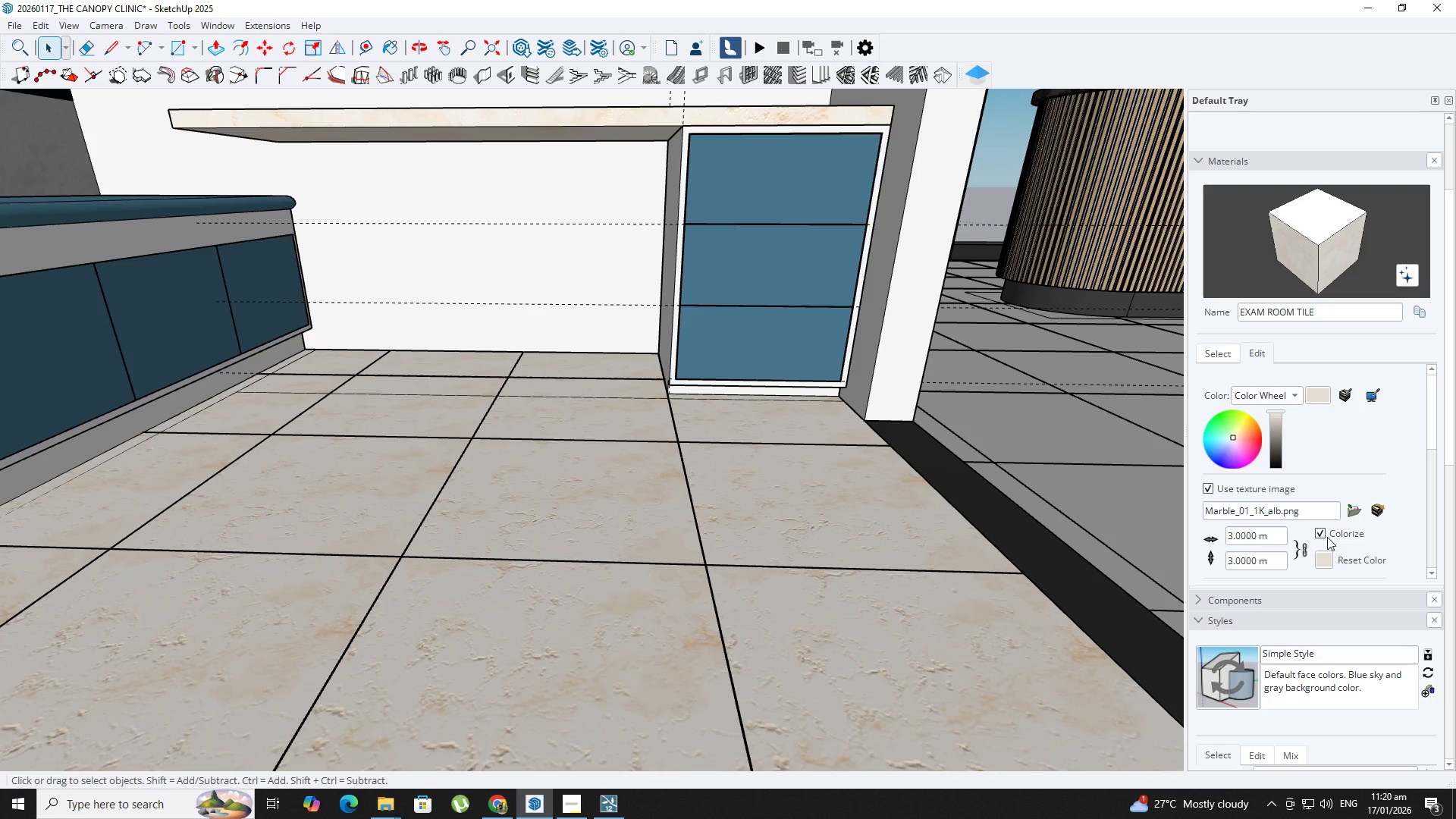 
left_click([1329, 558])
 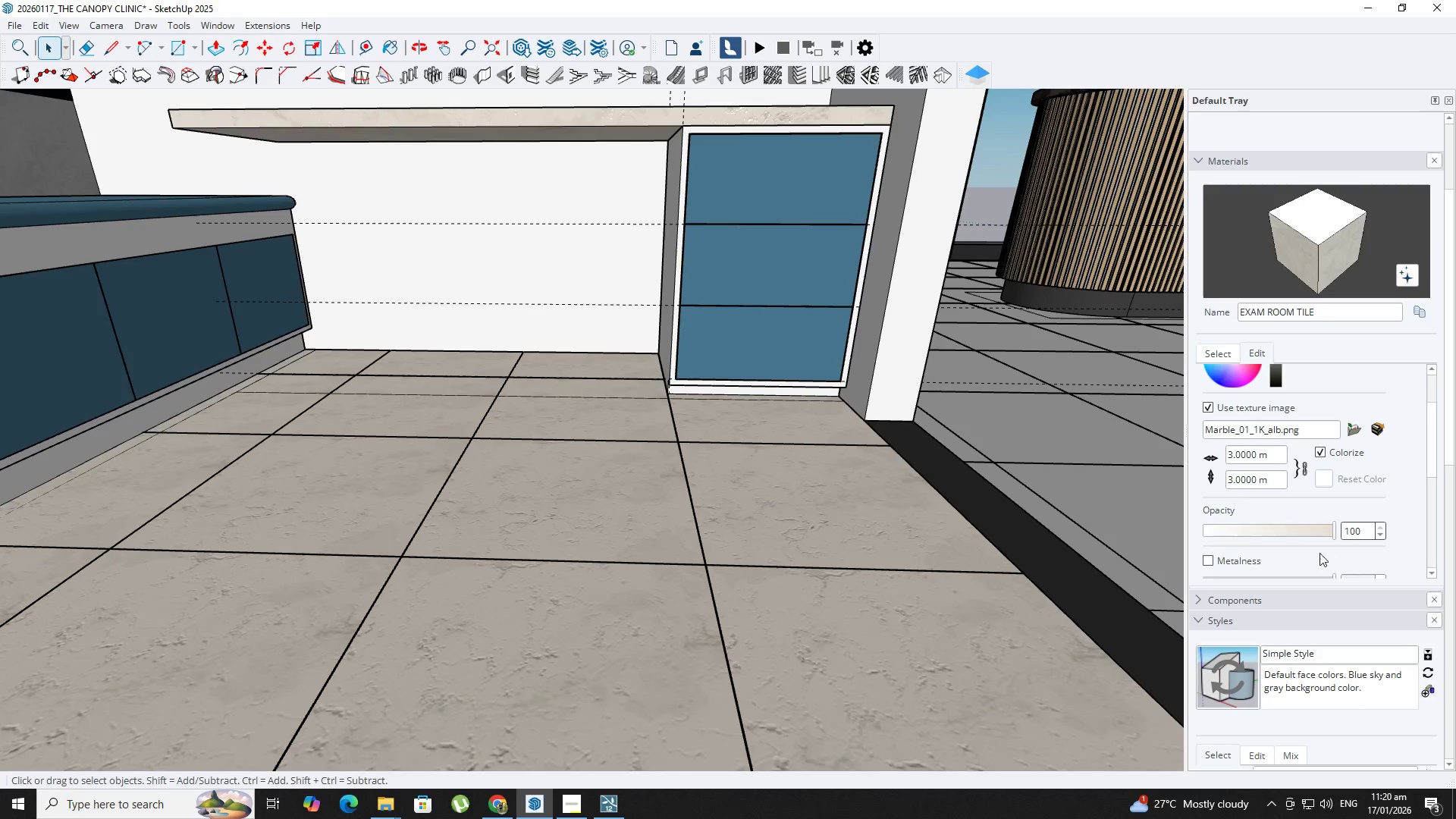 
hold_key(key=ShiftLeft, duration=0.41)
 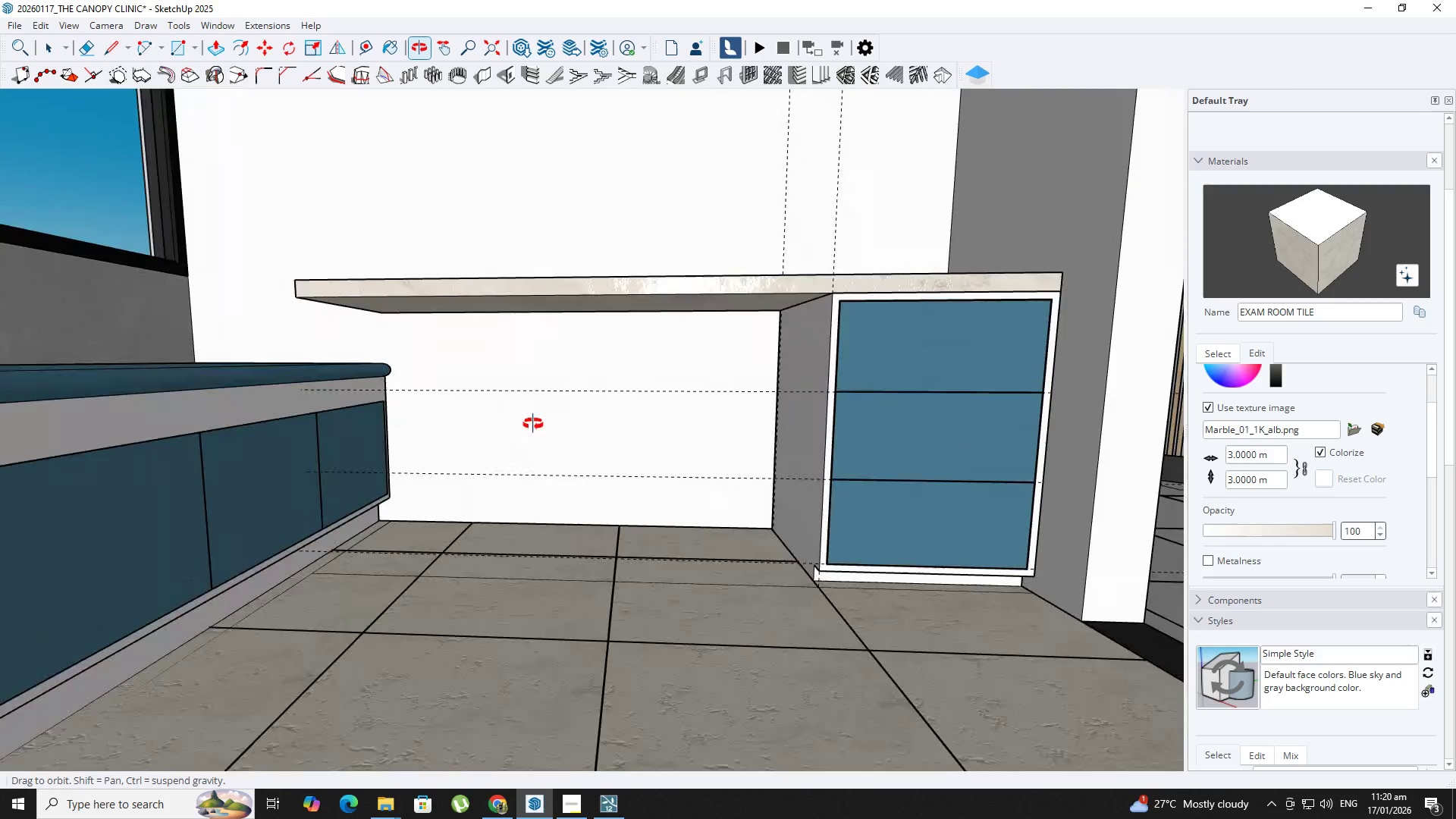 
scroll: coordinate [467, 463], scroll_direction: up, amount: 1.0
 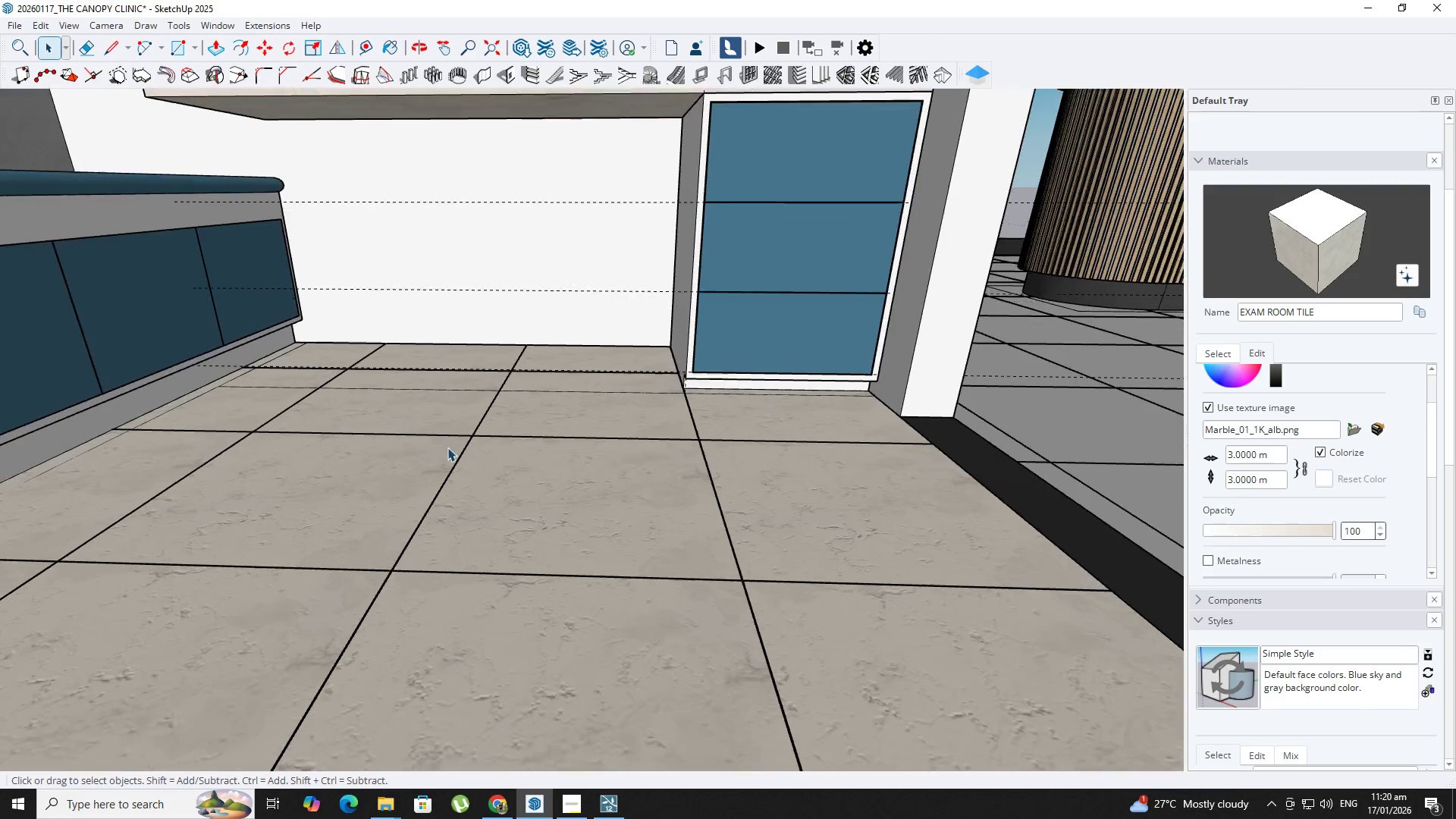 
key(J)
 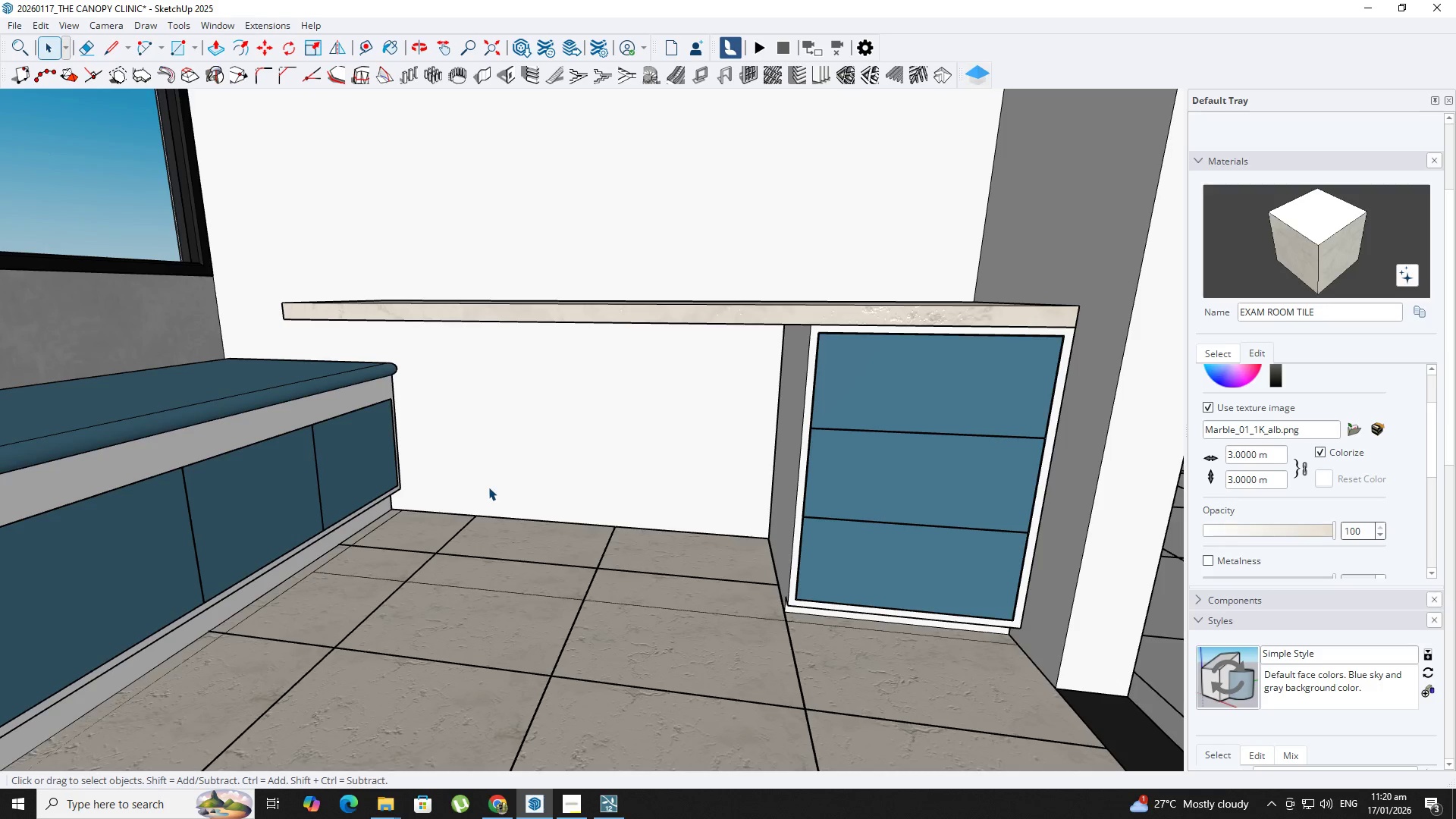 
hold_key(key=ShiftLeft, duration=0.38)
 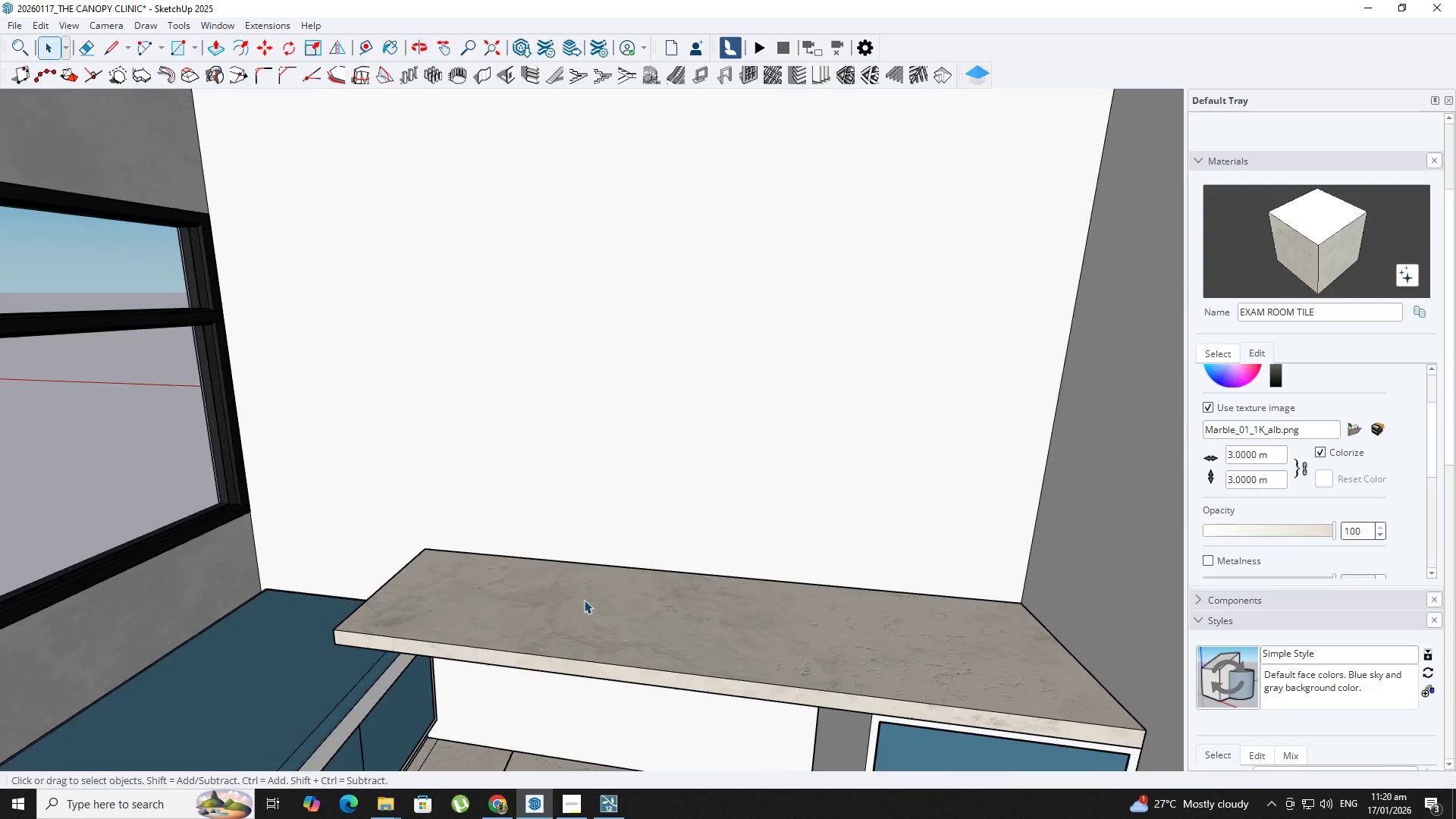 
scroll: coordinate [558, 537], scroll_direction: down, amount: 3.0
 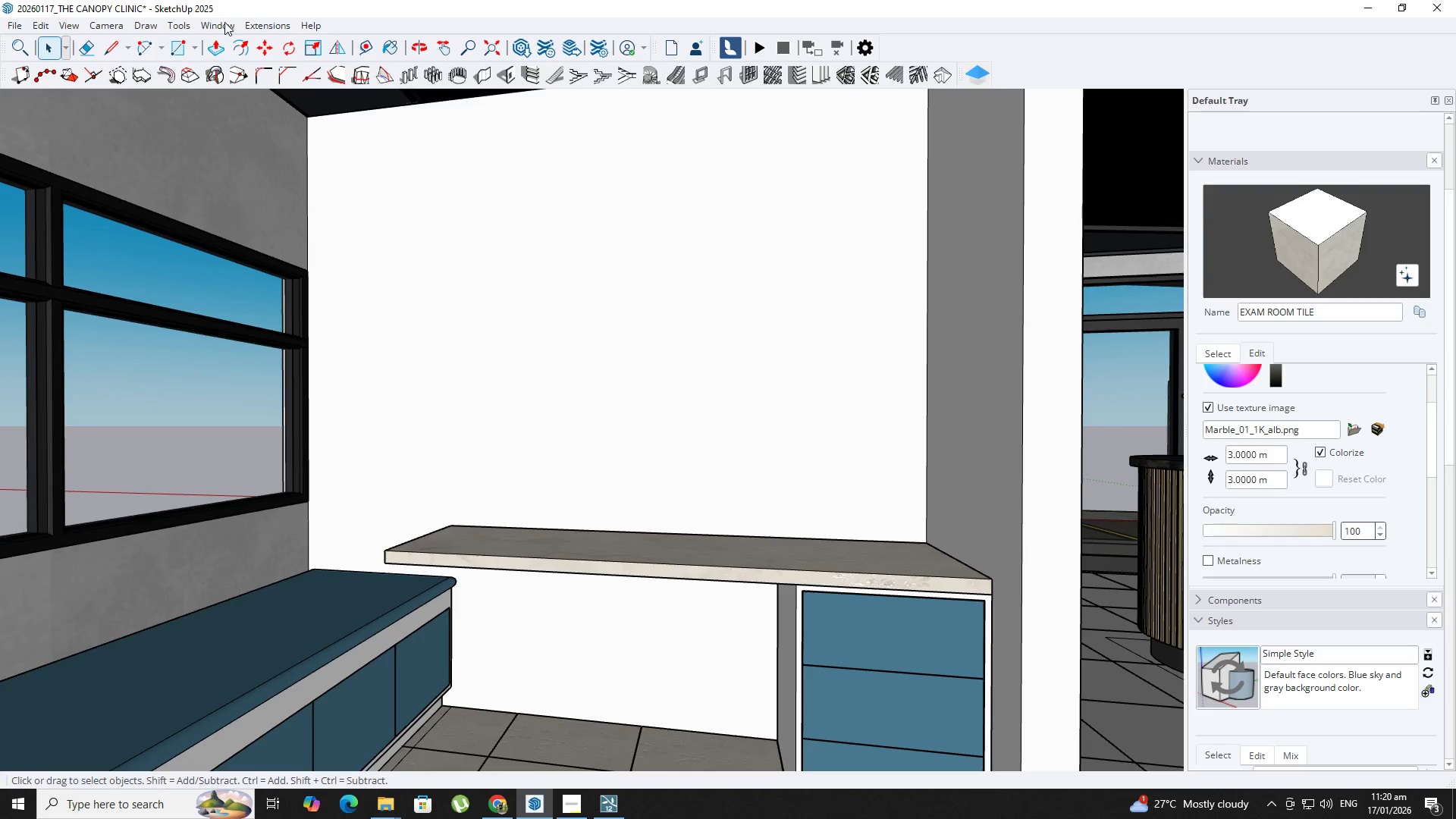 
left_click([558, 554])
 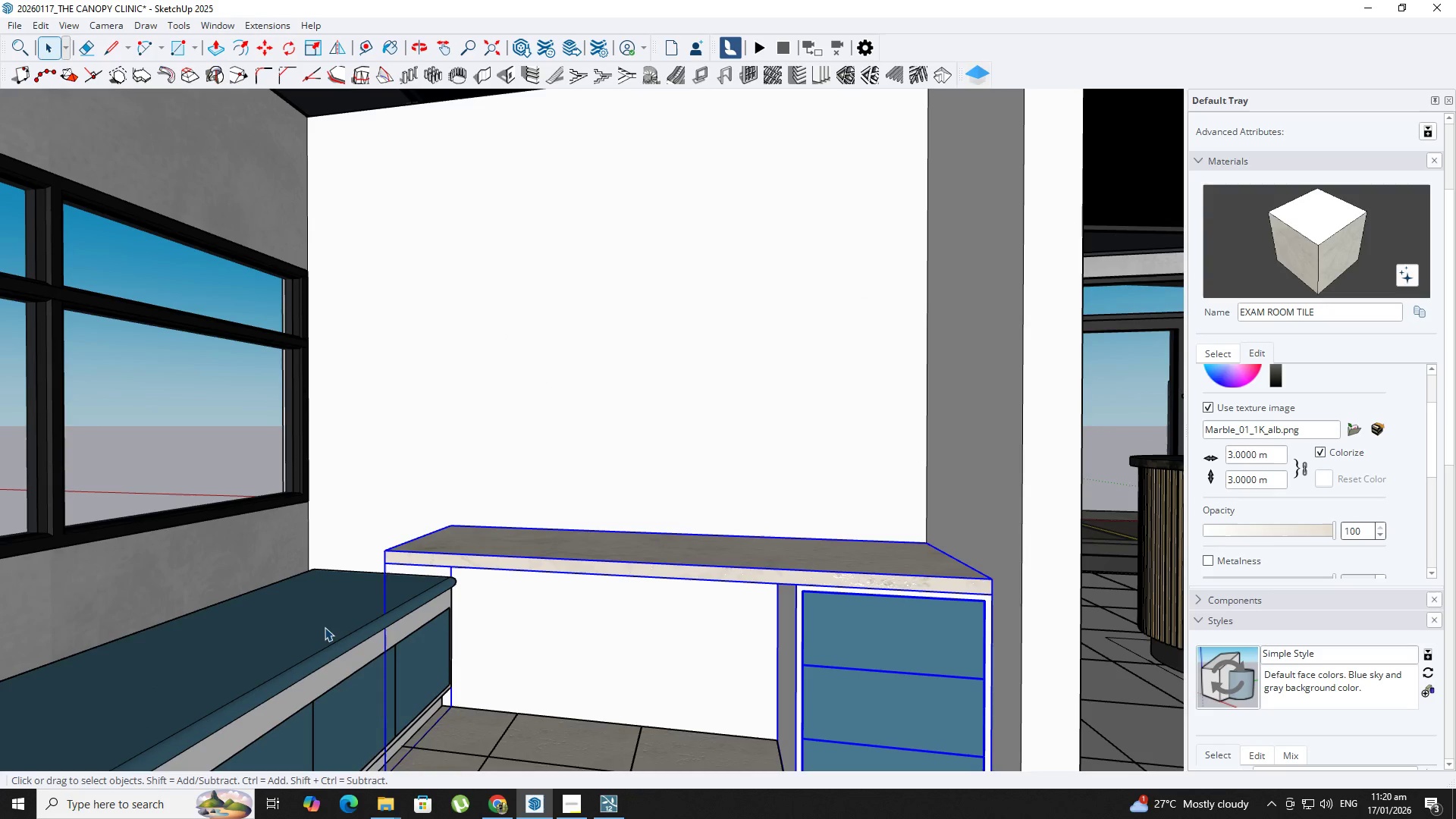 
hold_key(key=ShiftLeft, duration=0.52)
left_click([326, 627])
 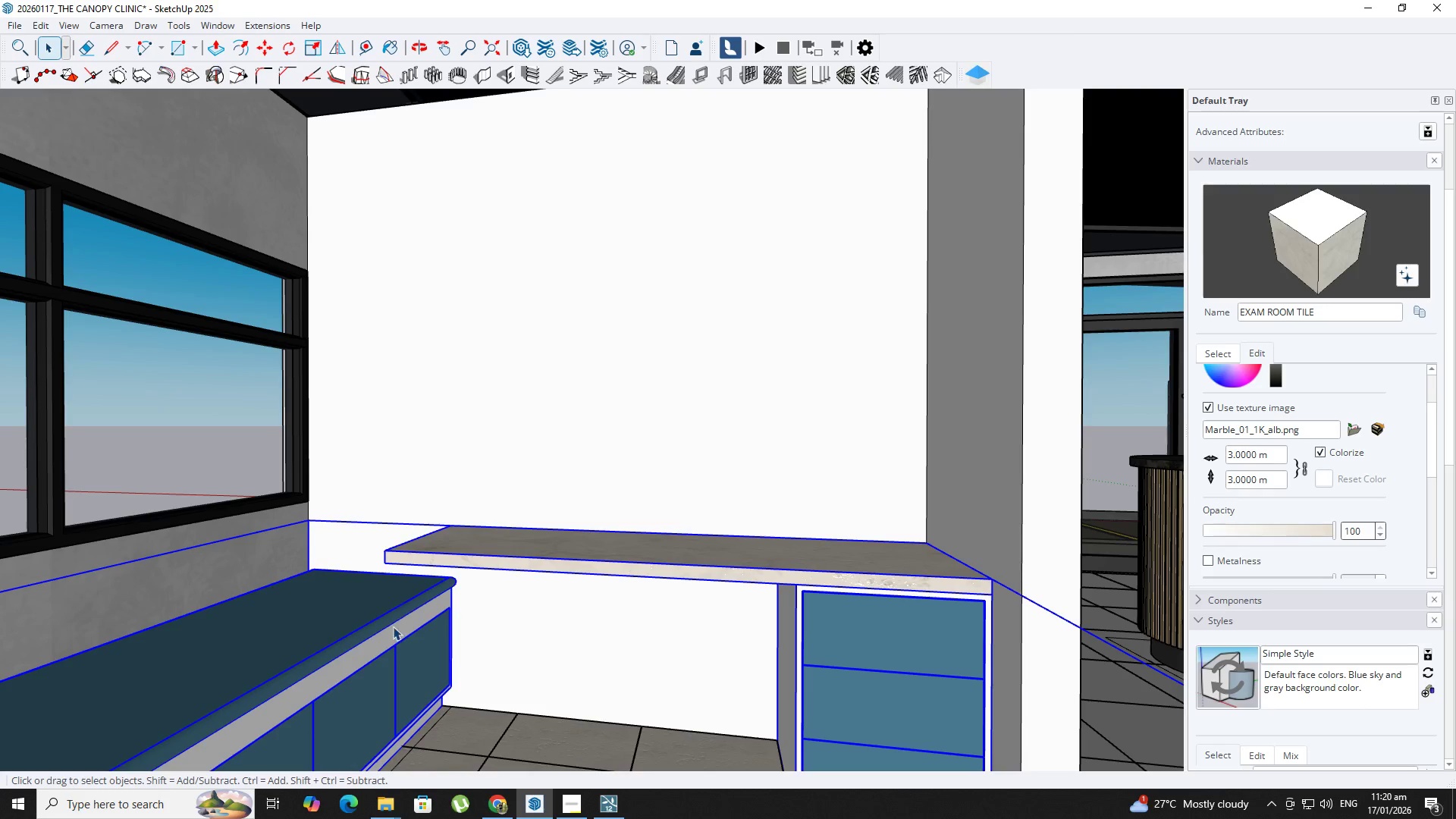 
triple_click([391, 626])
 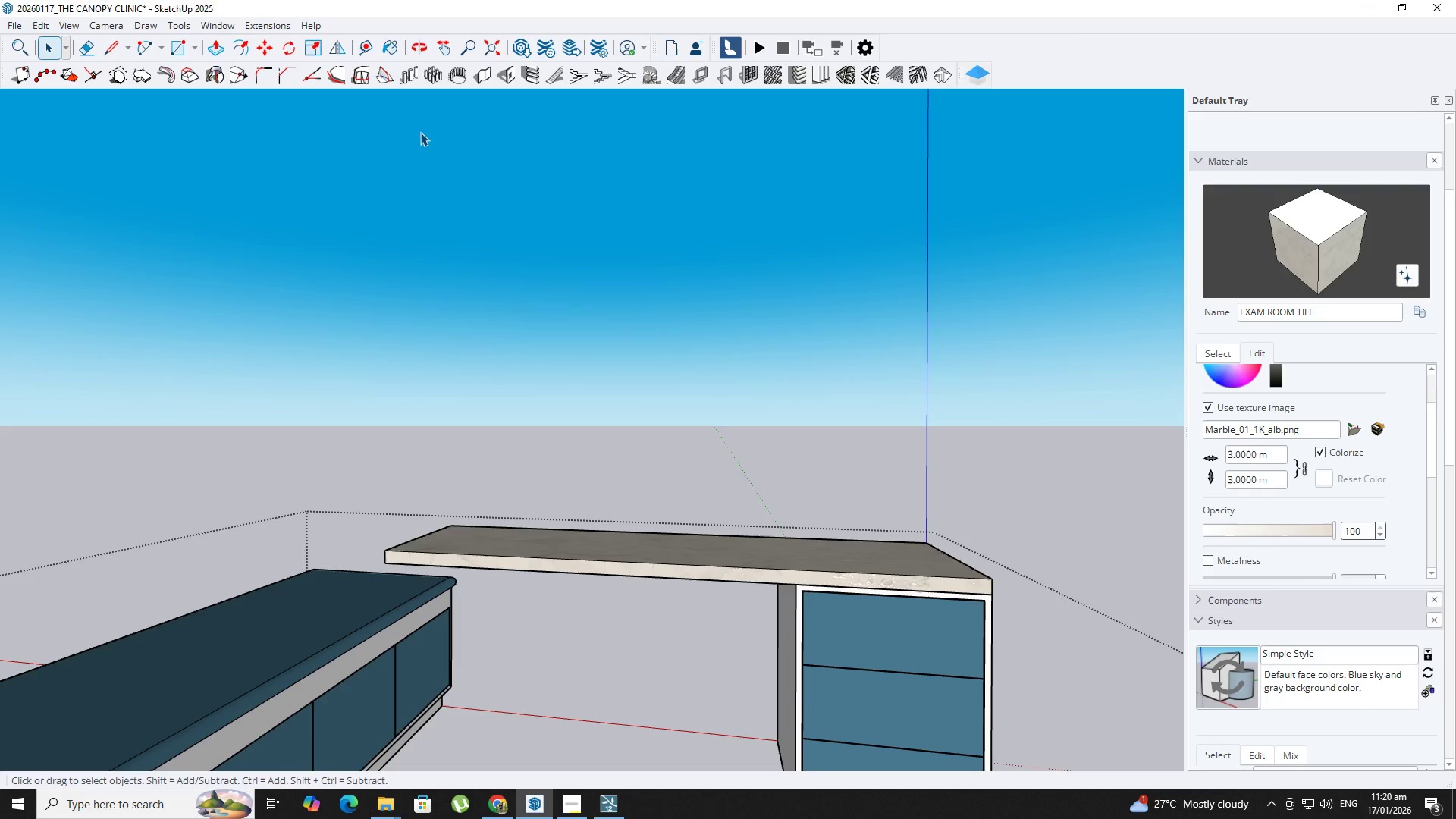 
key(Backquote)
 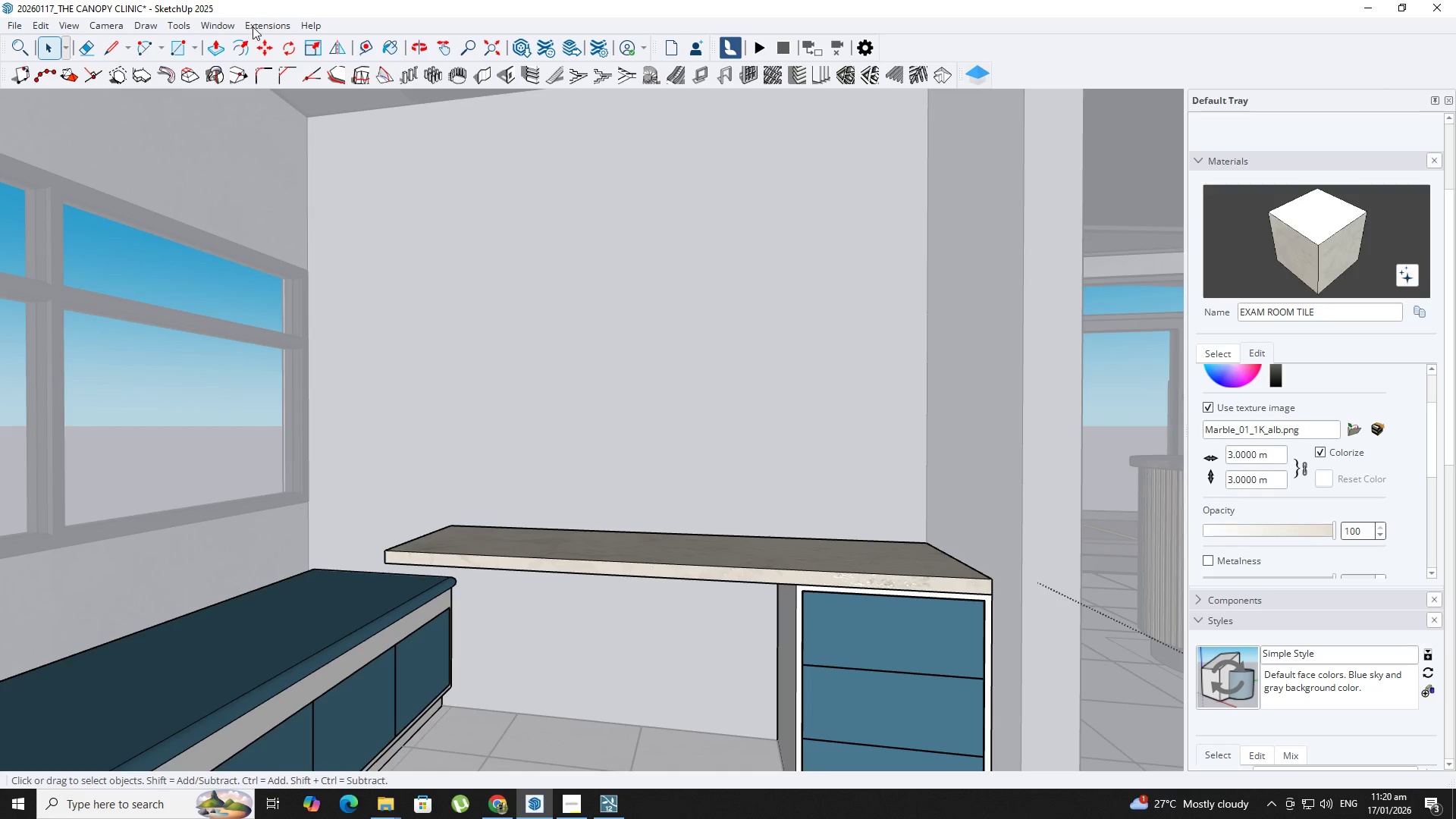 
left_click([212, 20])
 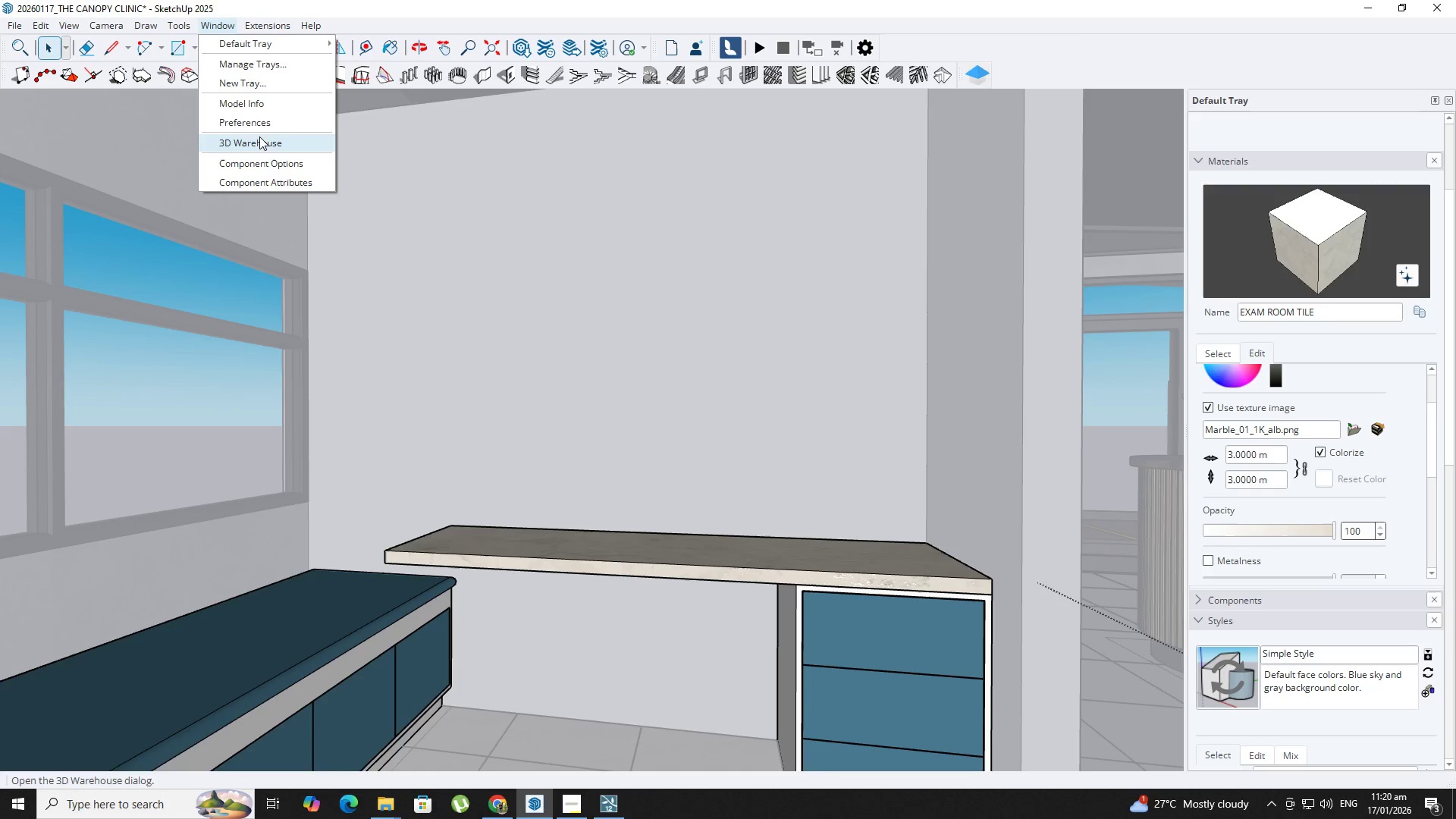 
left_click([259, 136])
 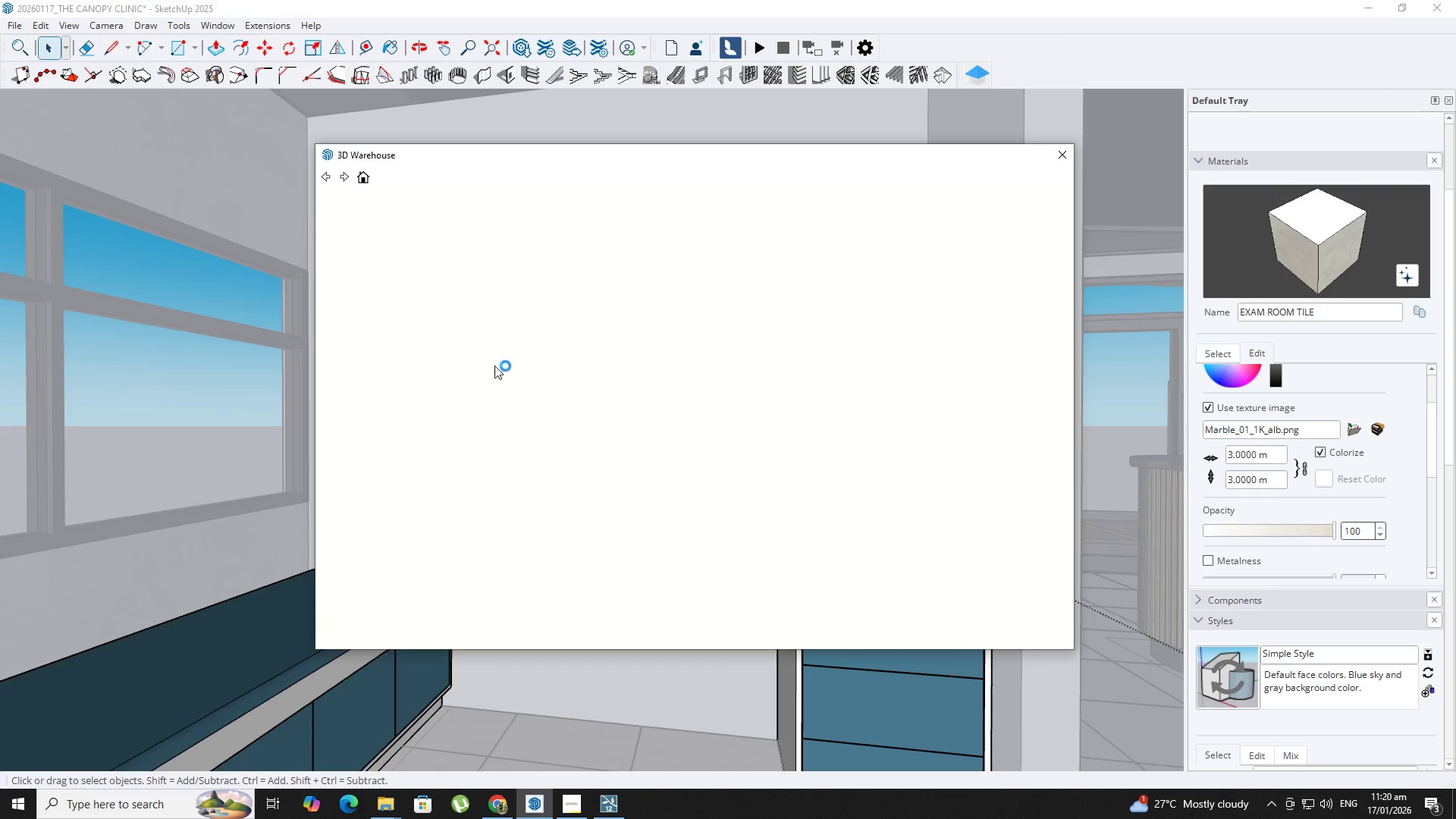 
mouse_move([635, 334])
 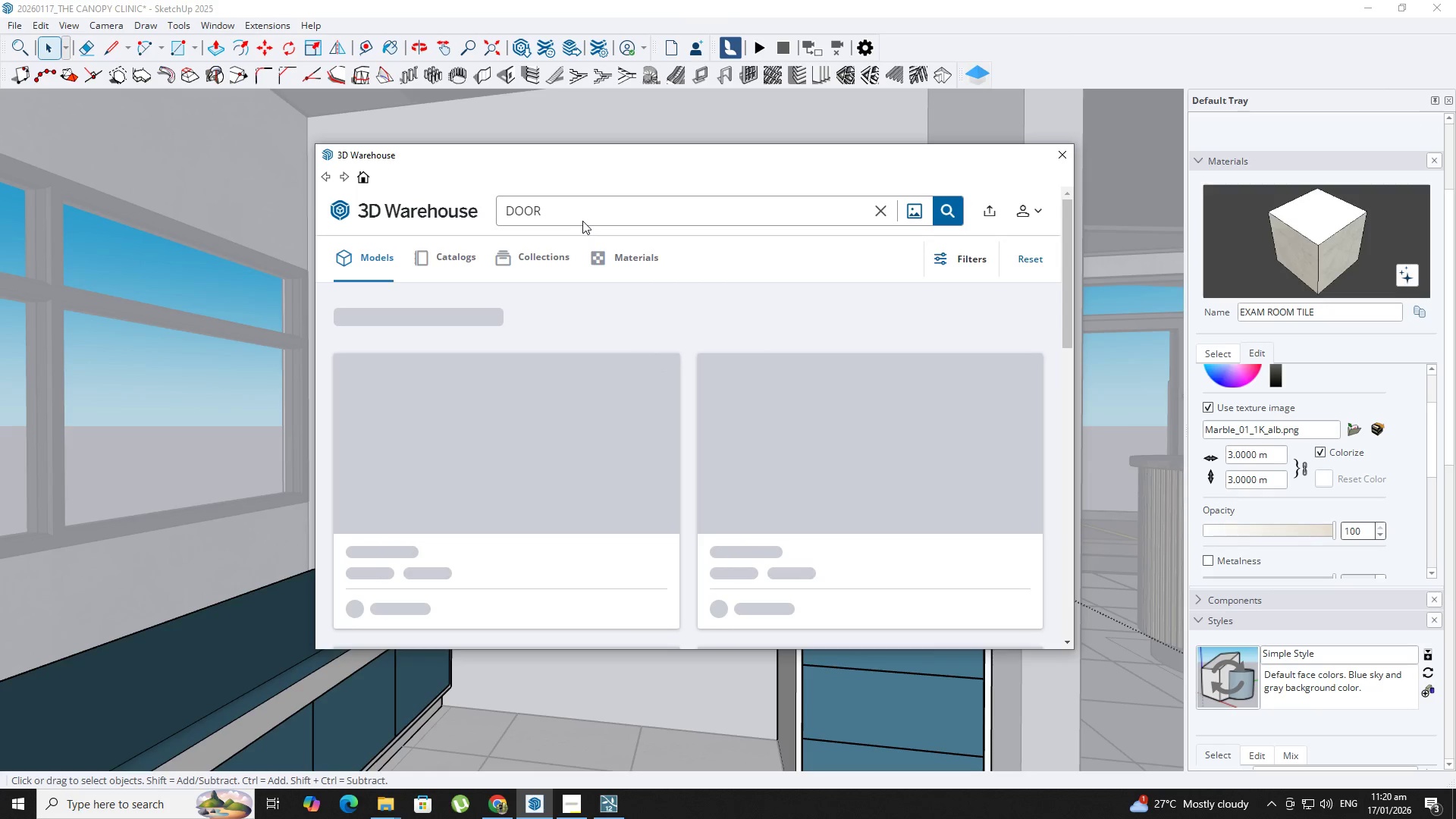 
double_click([566, 212])
 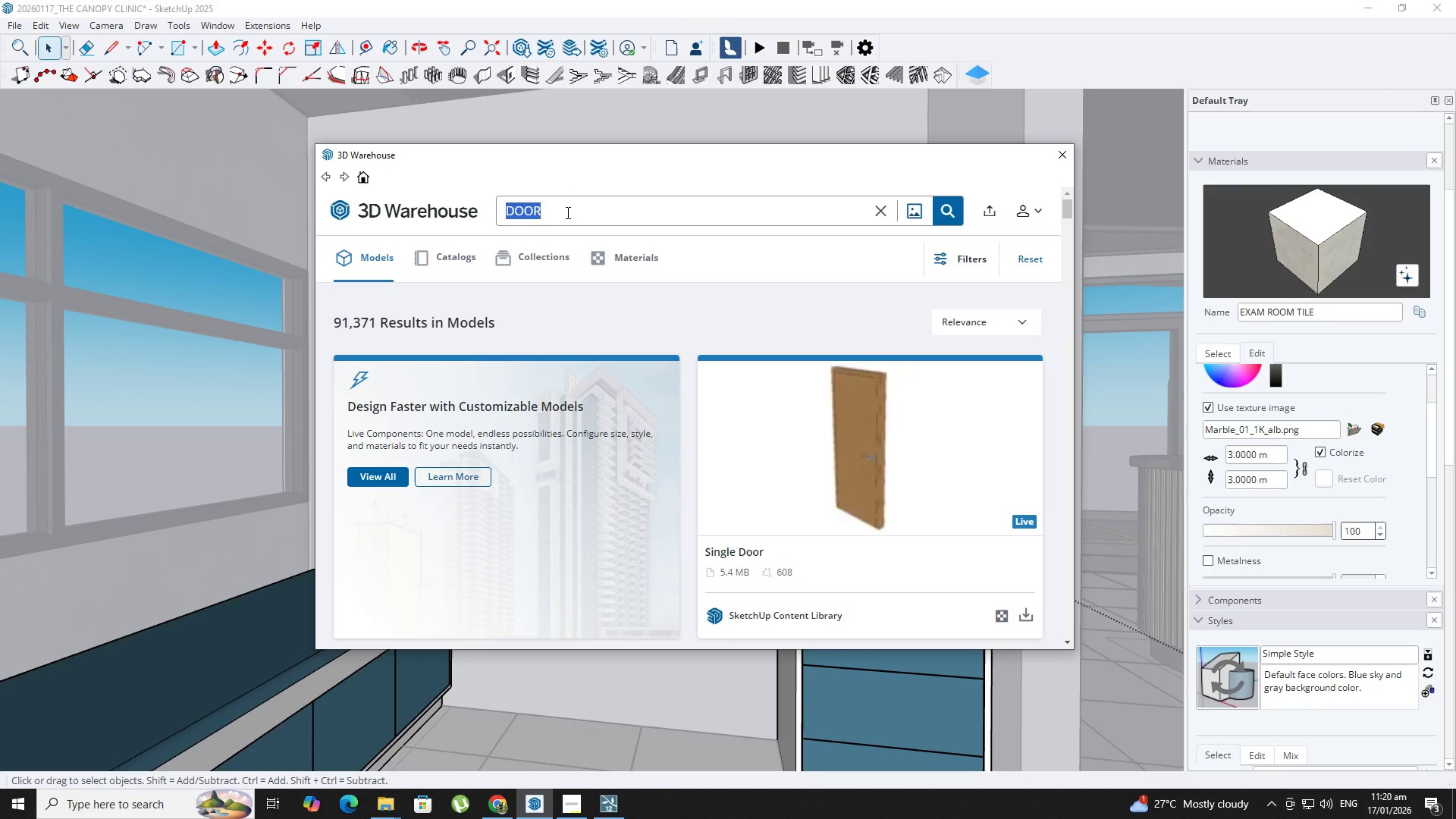 
type(office chair)
 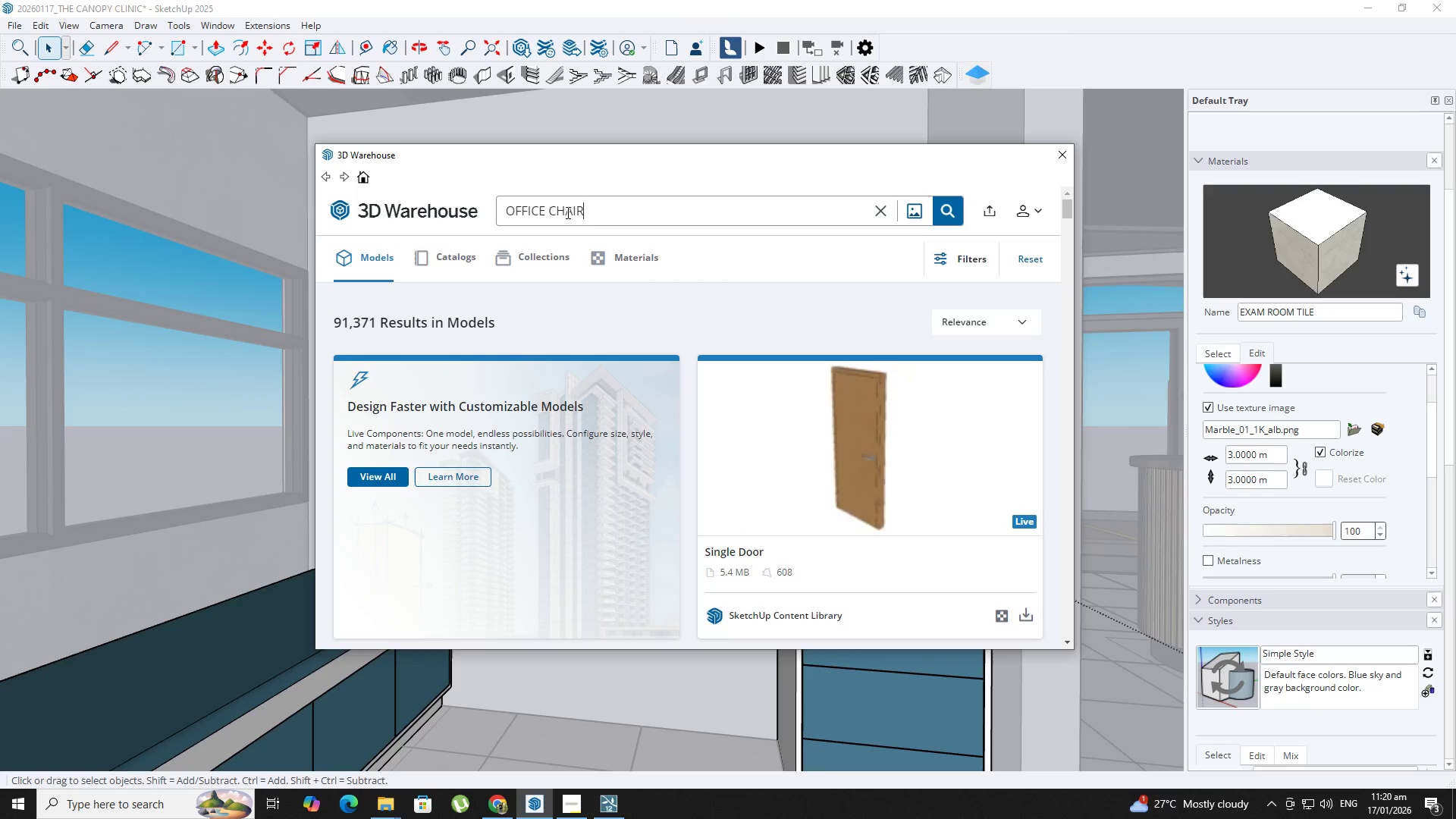 
key(Enter)
 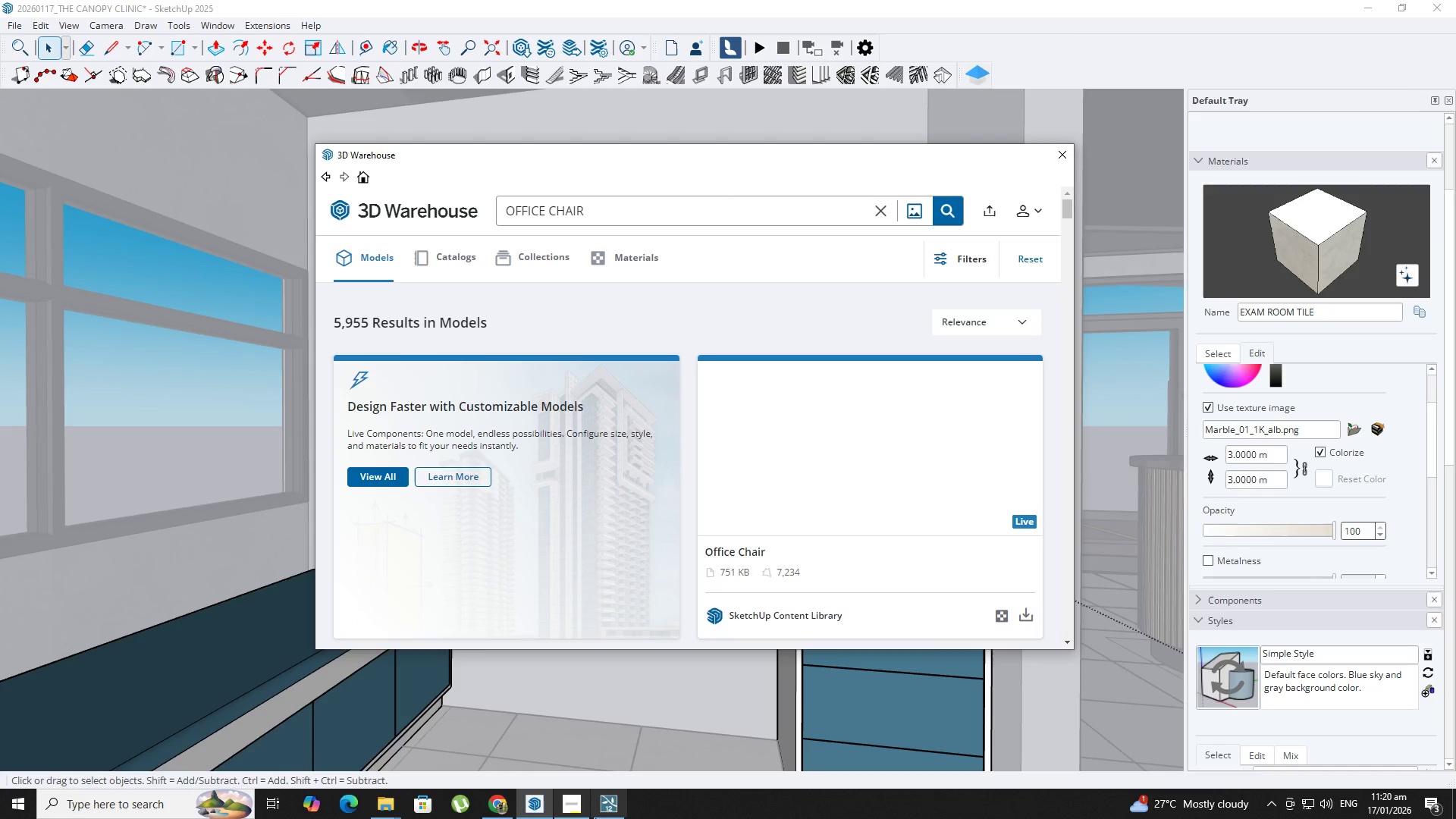 
left_click([573, 814])